 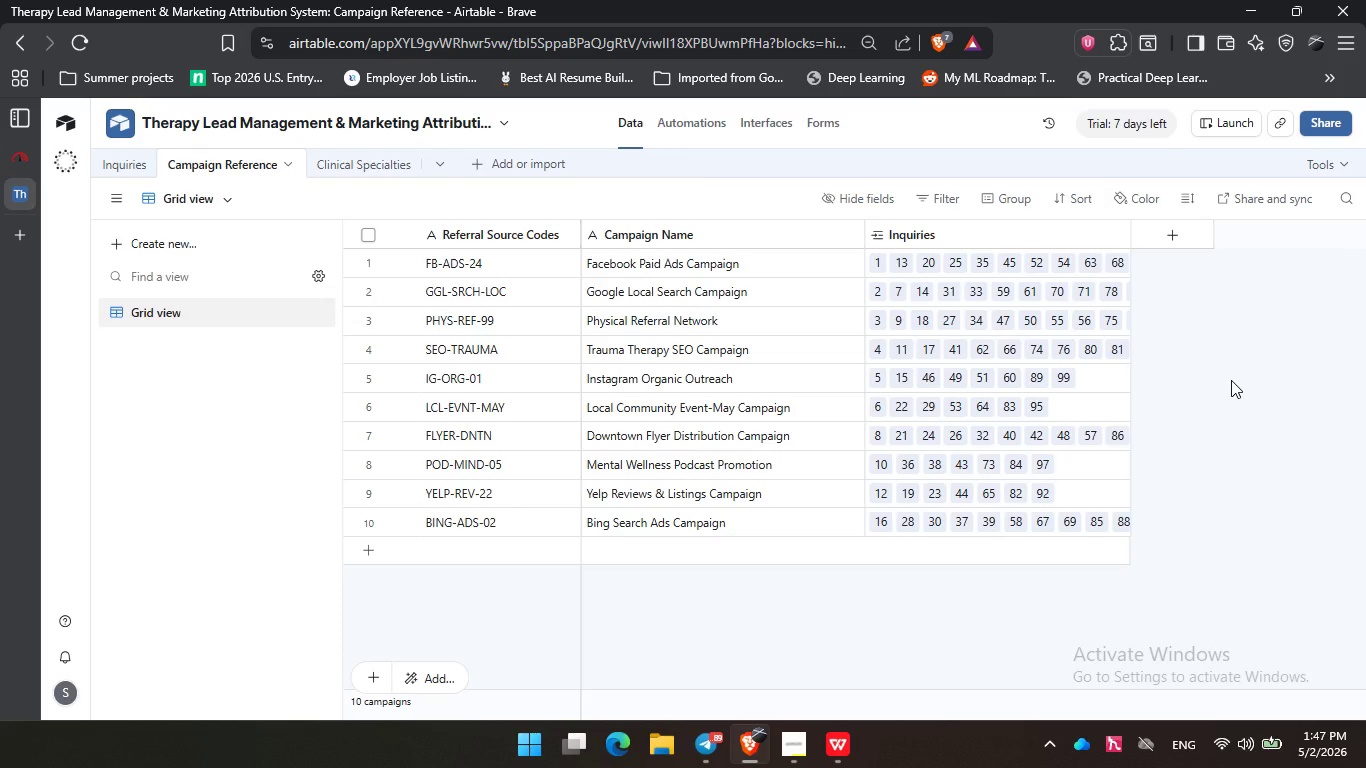 
double_click([966, 231])
 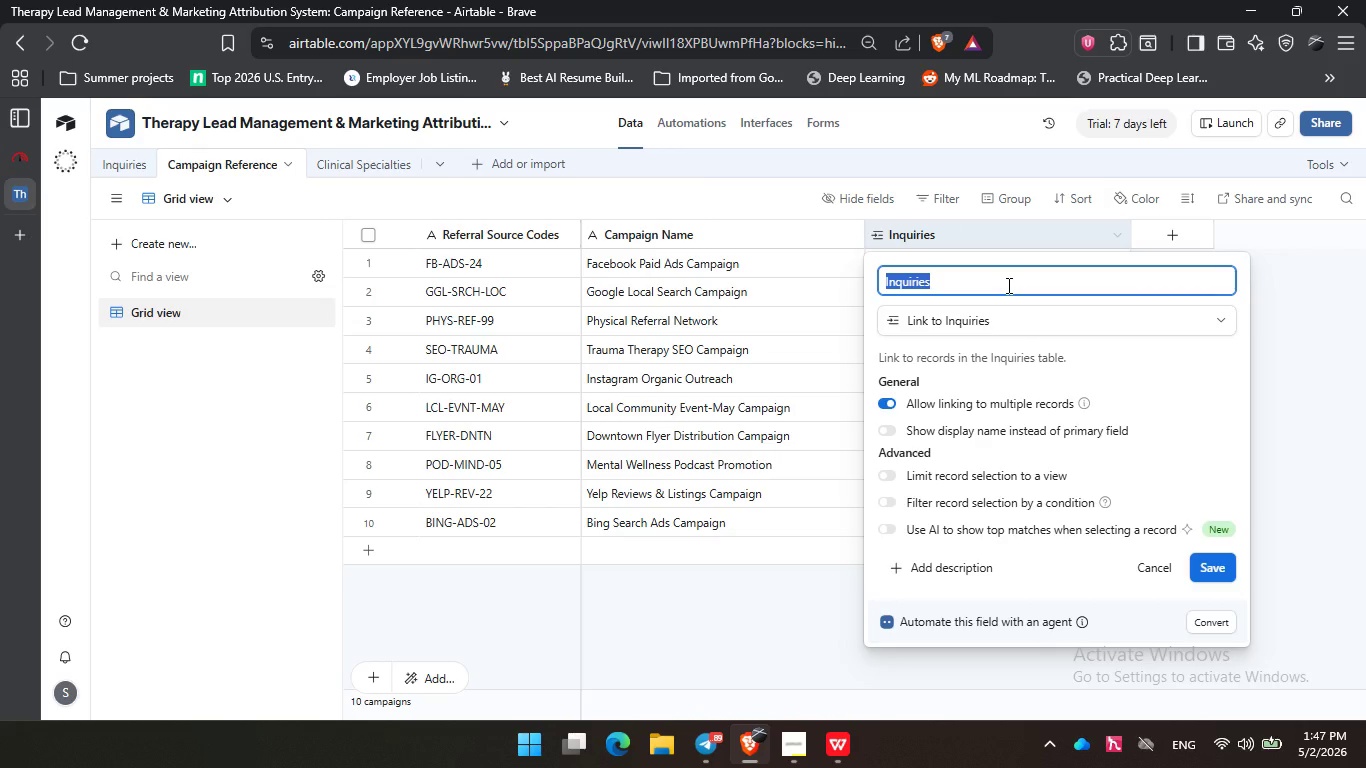 
left_click([1007, 285])
 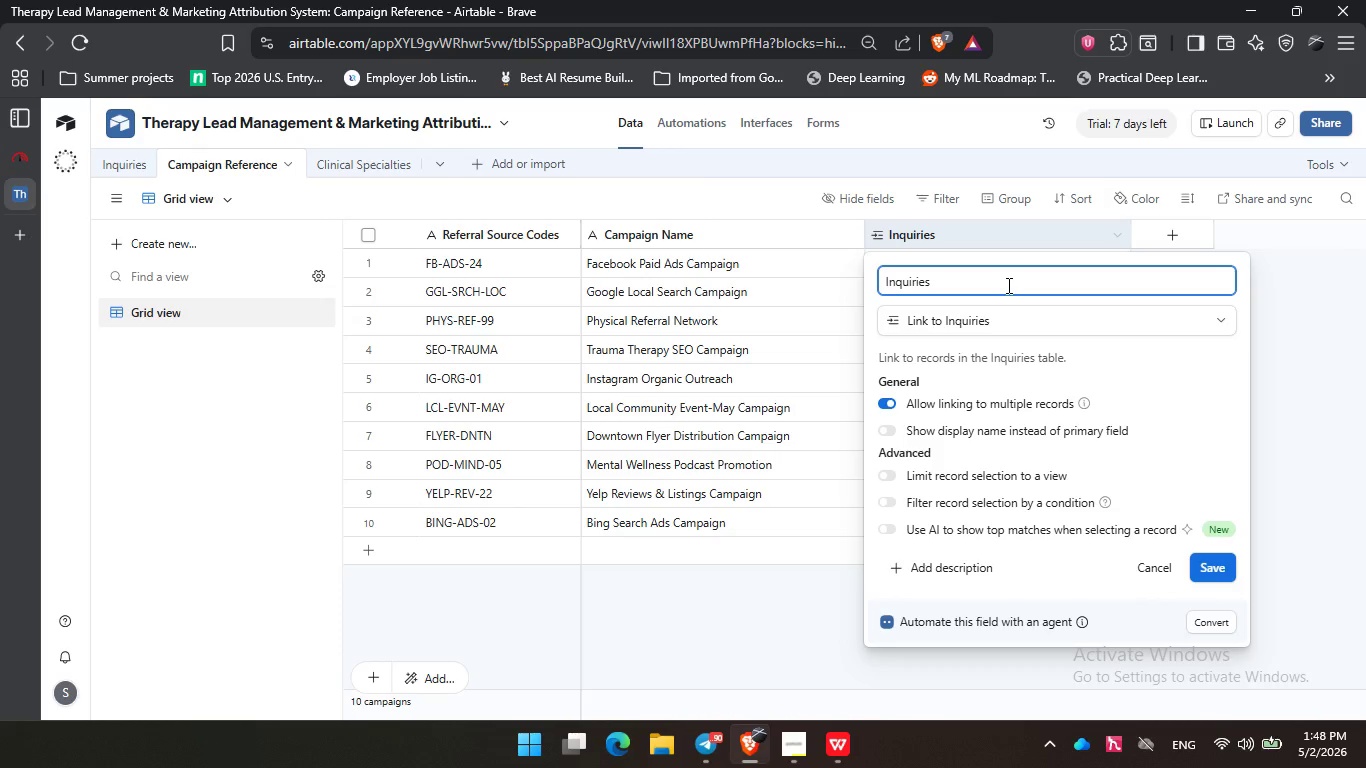 
wait(39.44)
 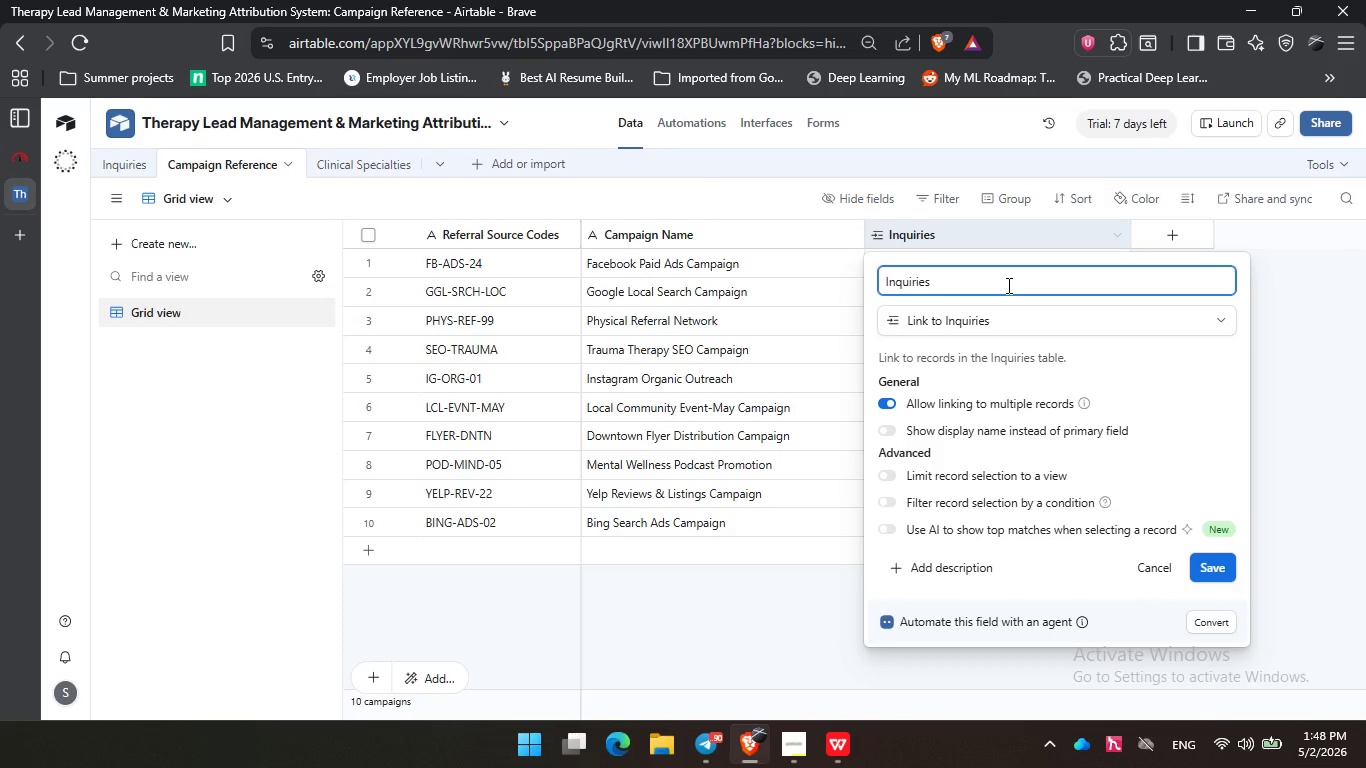 
left_click([1007, 285])
 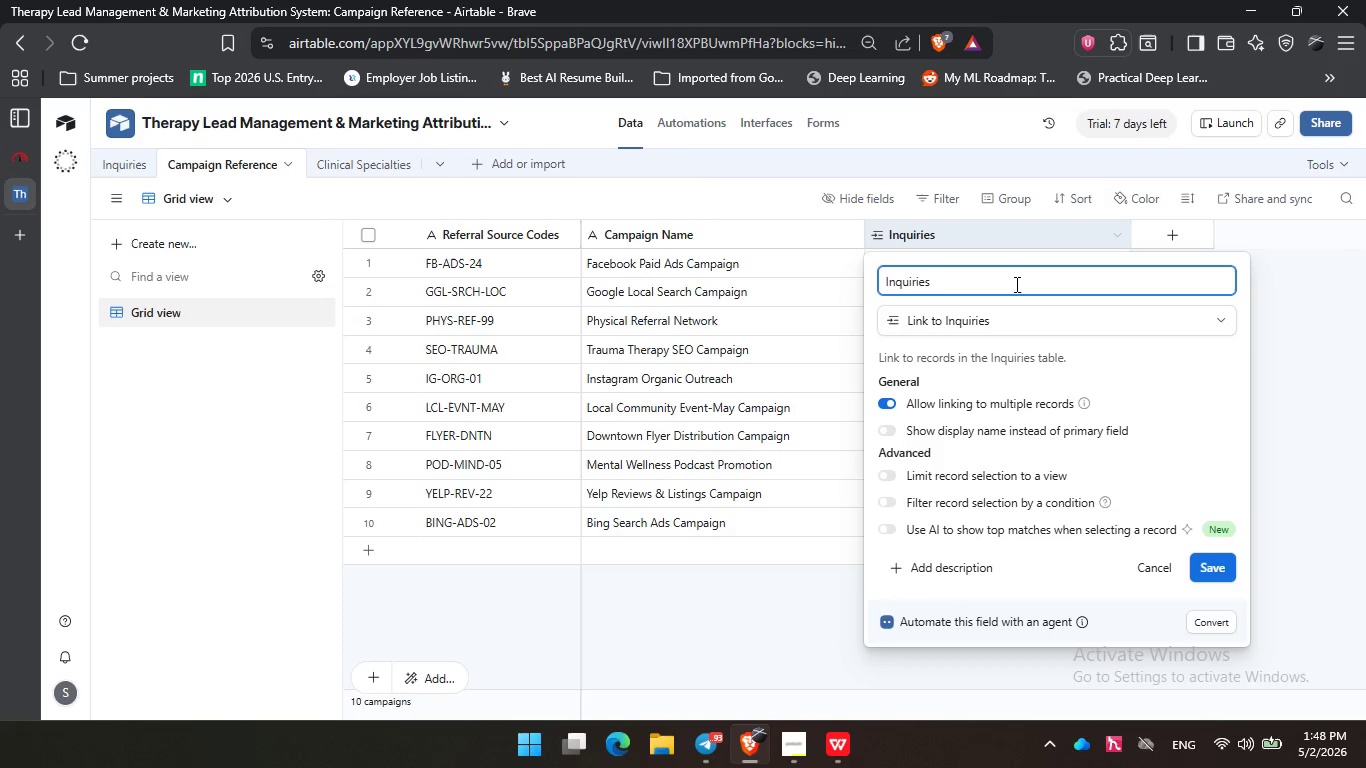 
wait(32.67)
 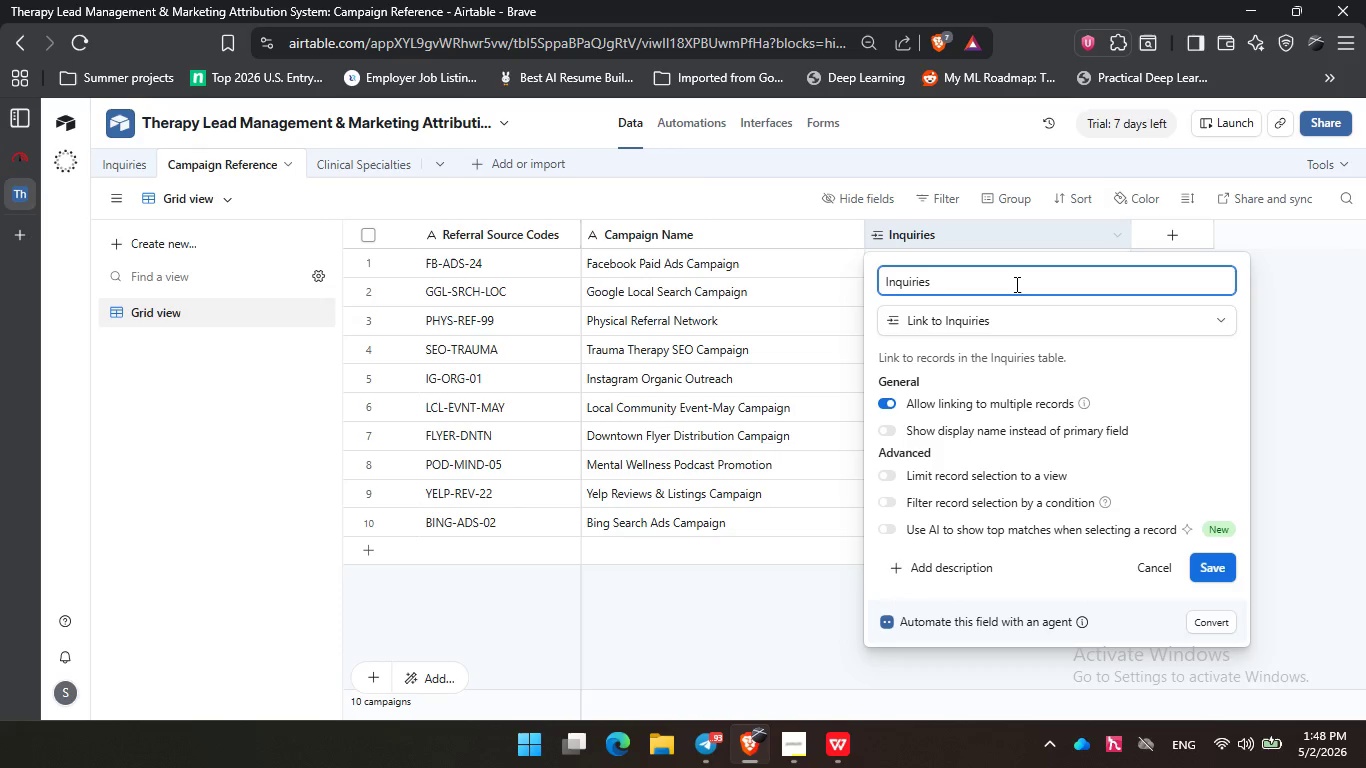 
left_click_drag(start_coordinate=[1179, 367], to_coordinate=[1179, 376])
 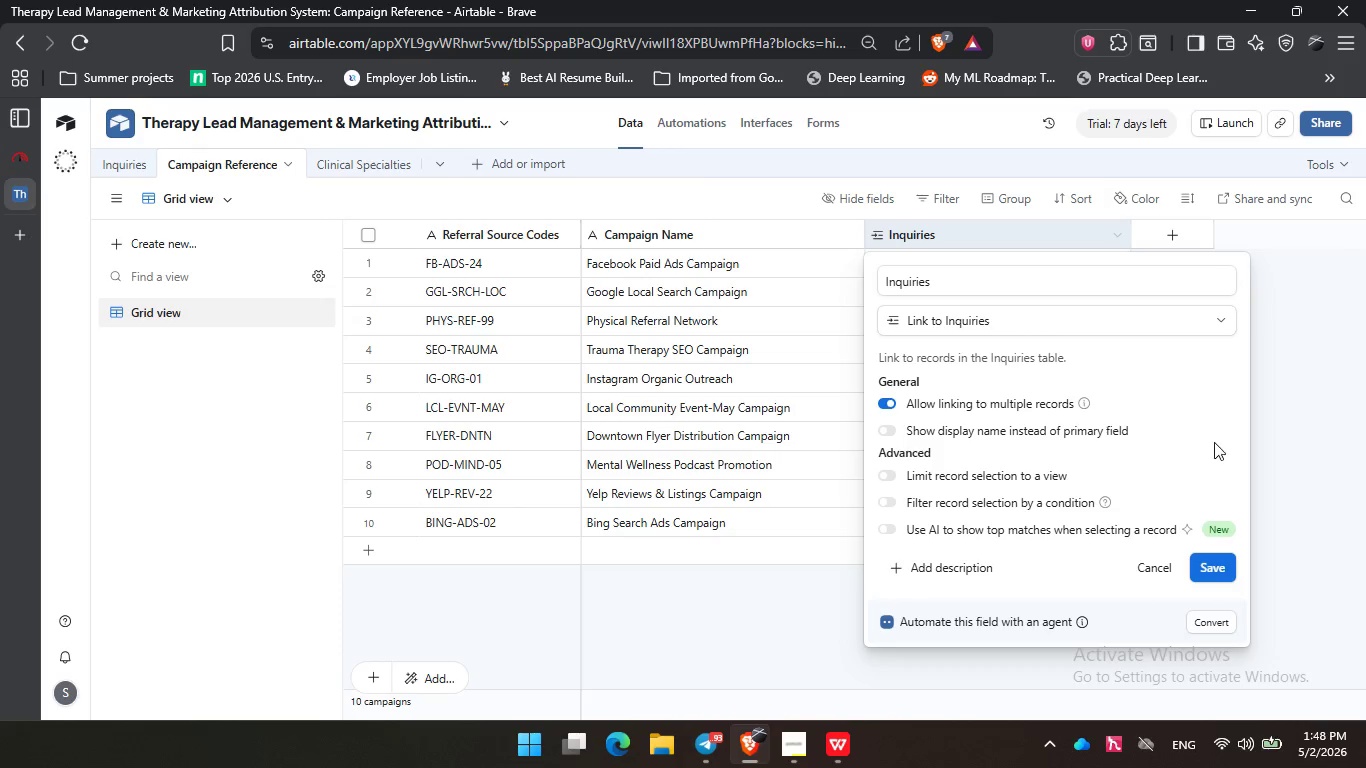 
triple_click([1168, 448])
 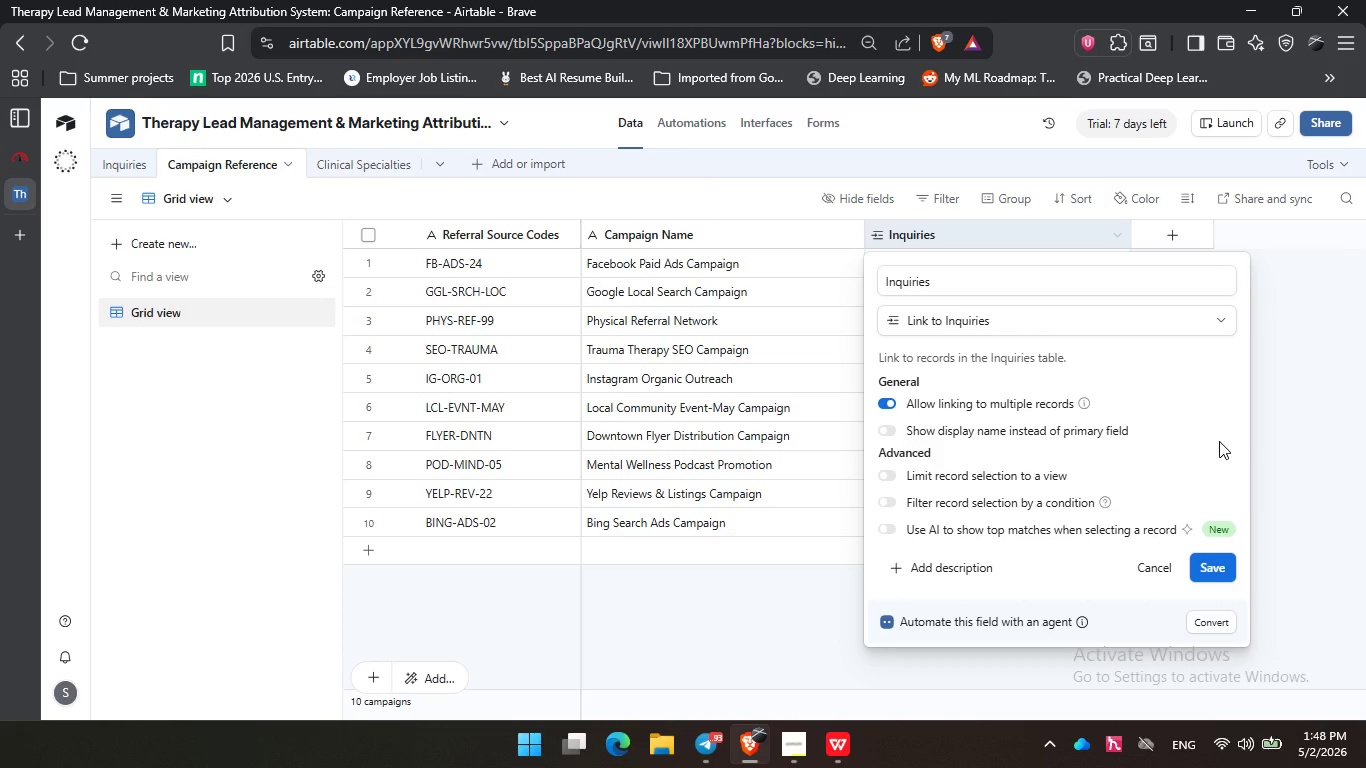 
triple_click([1219, 442])
 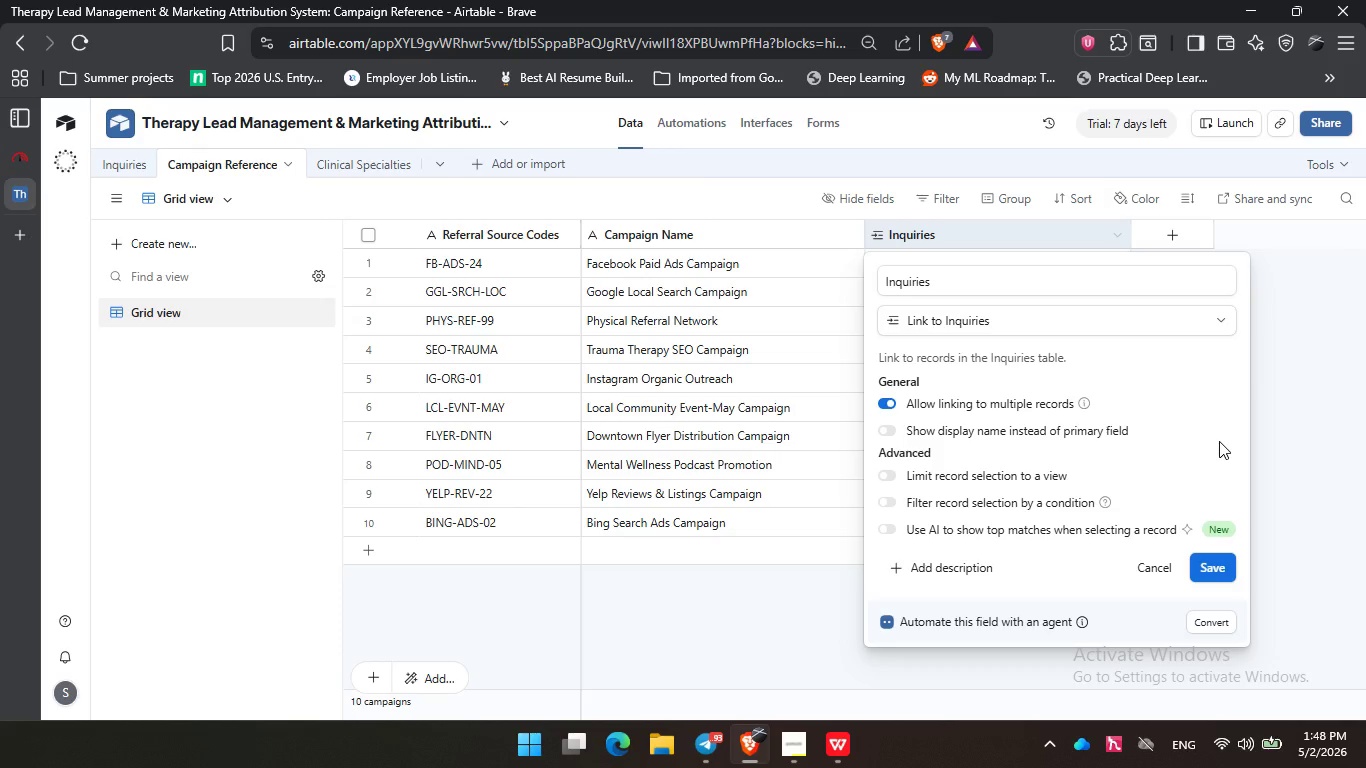 
wait(22.08)
 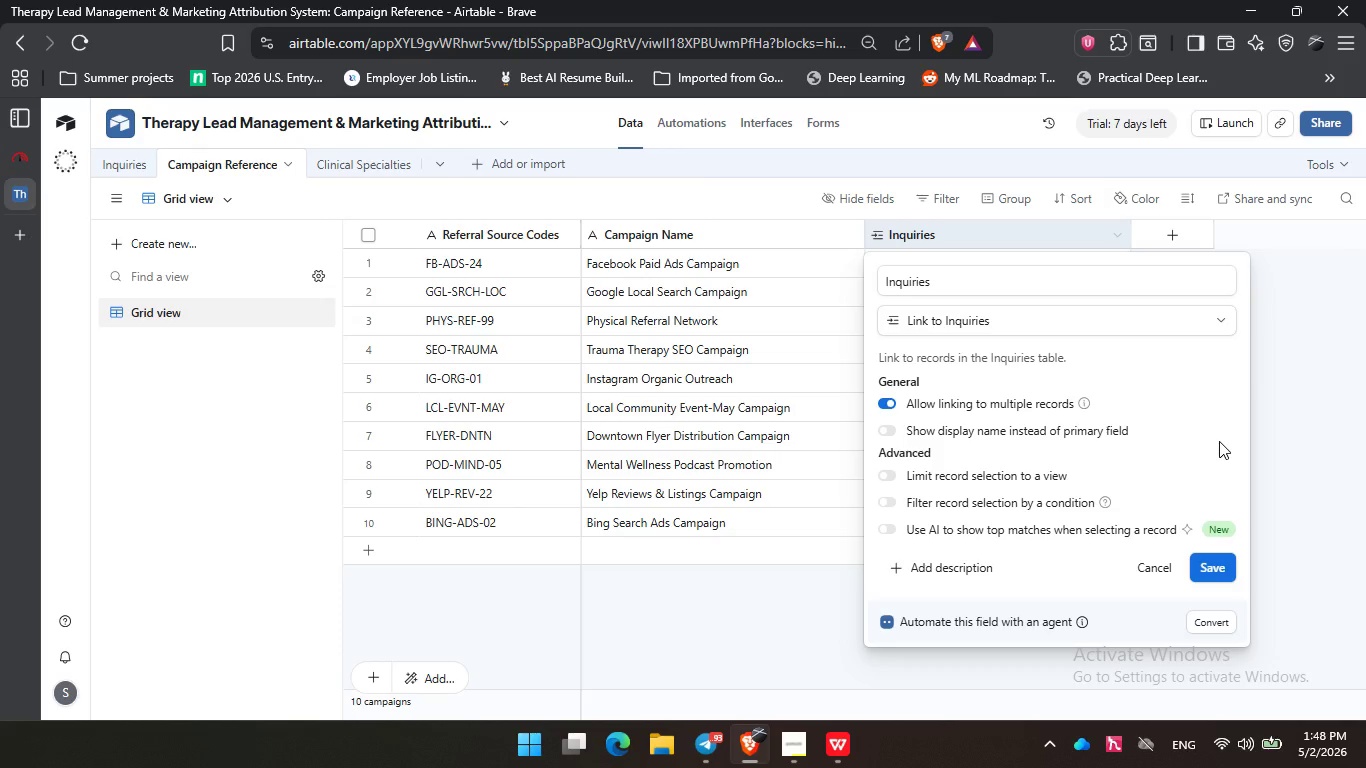 
double_click([1180, 467])
 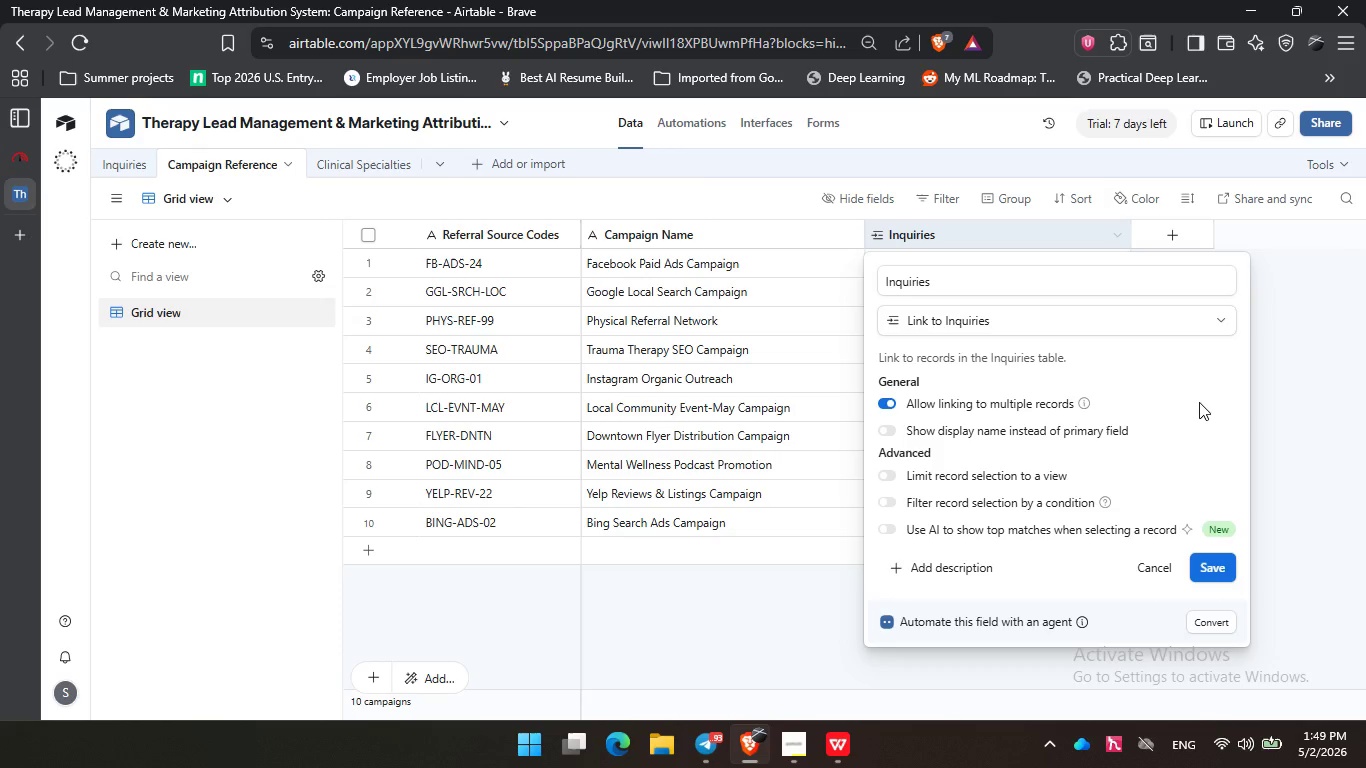 
left_click([1199, 402])
 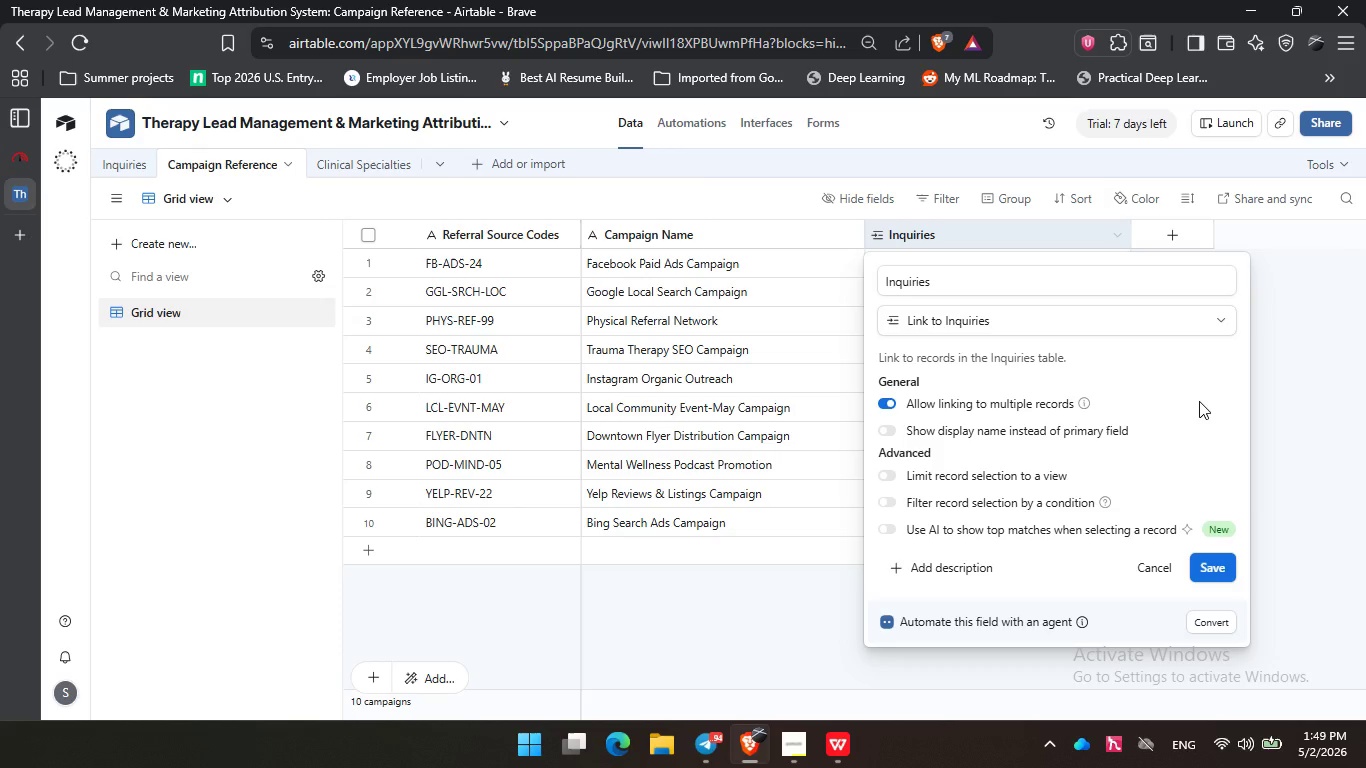 
wait(21.27)
 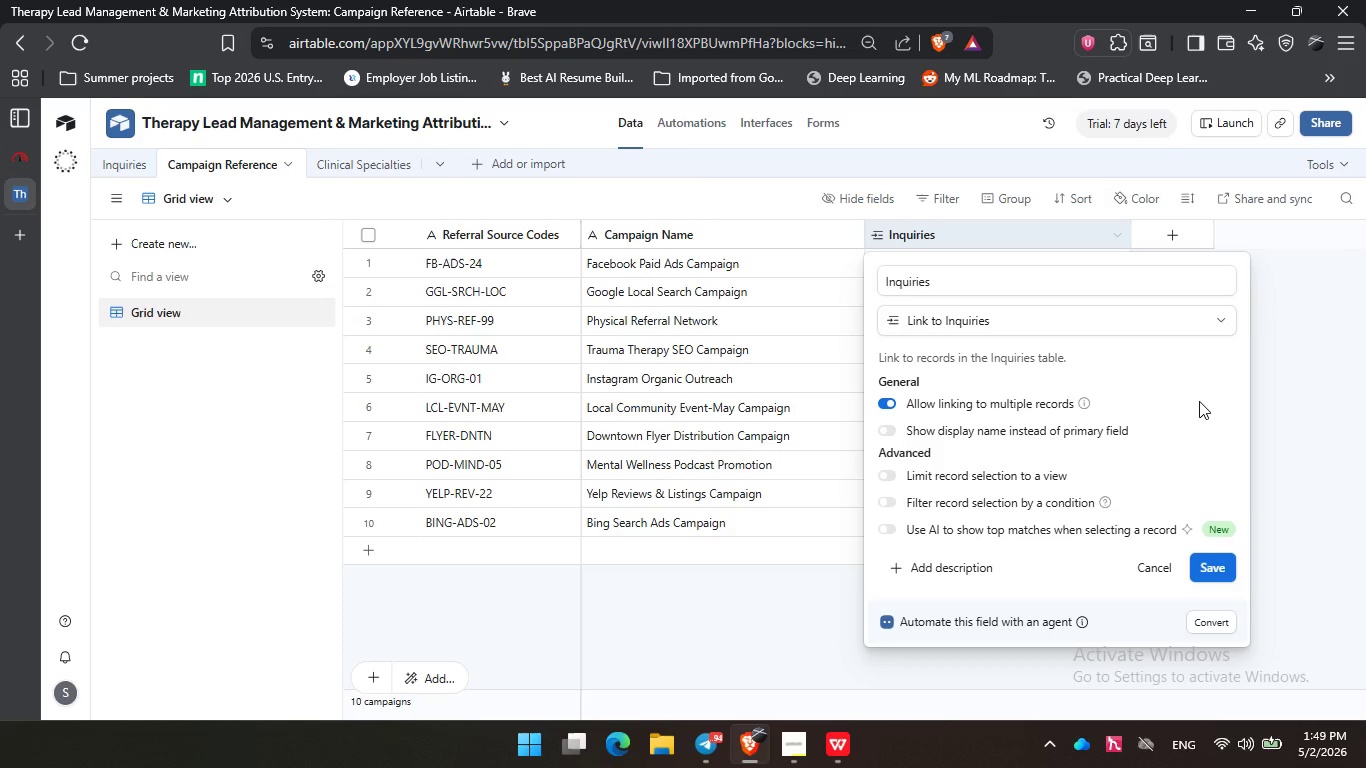 
double_click([1174, 413])
 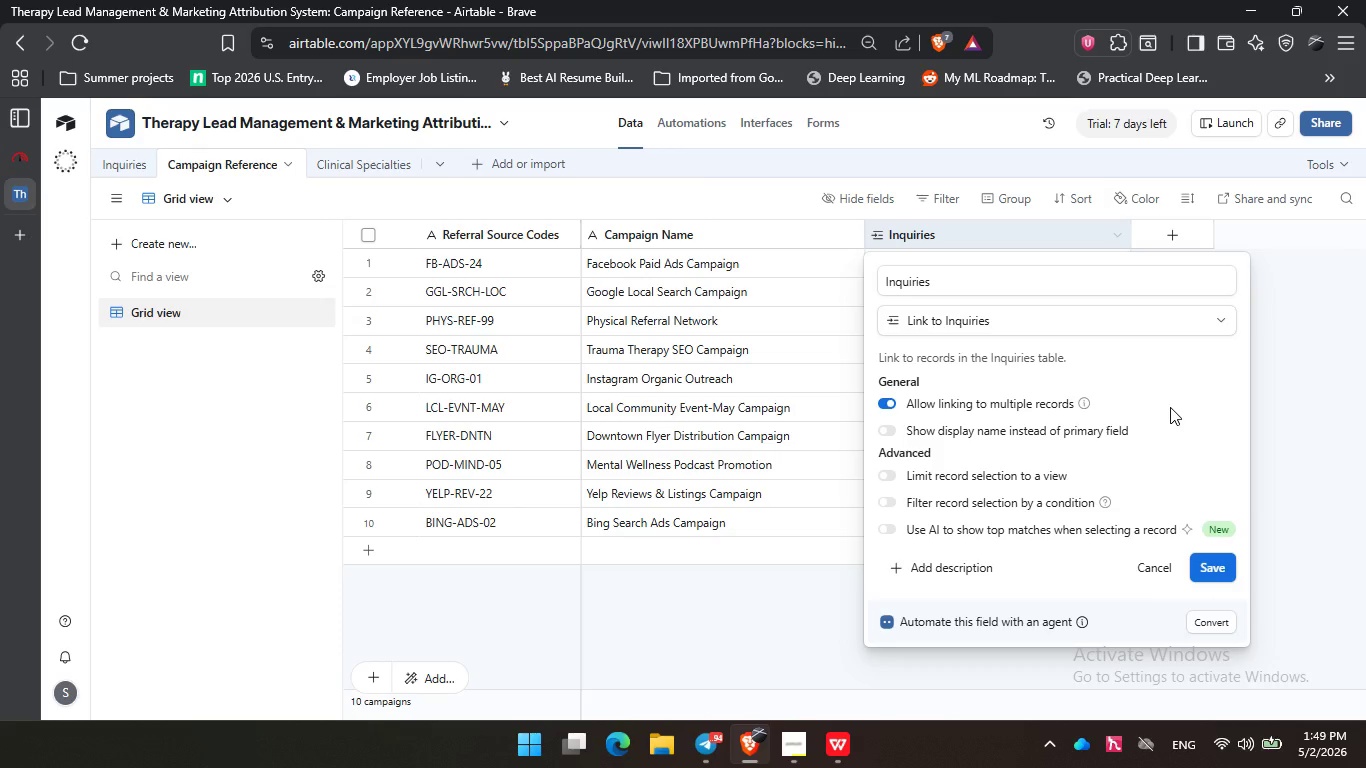 
wait(17.7)
 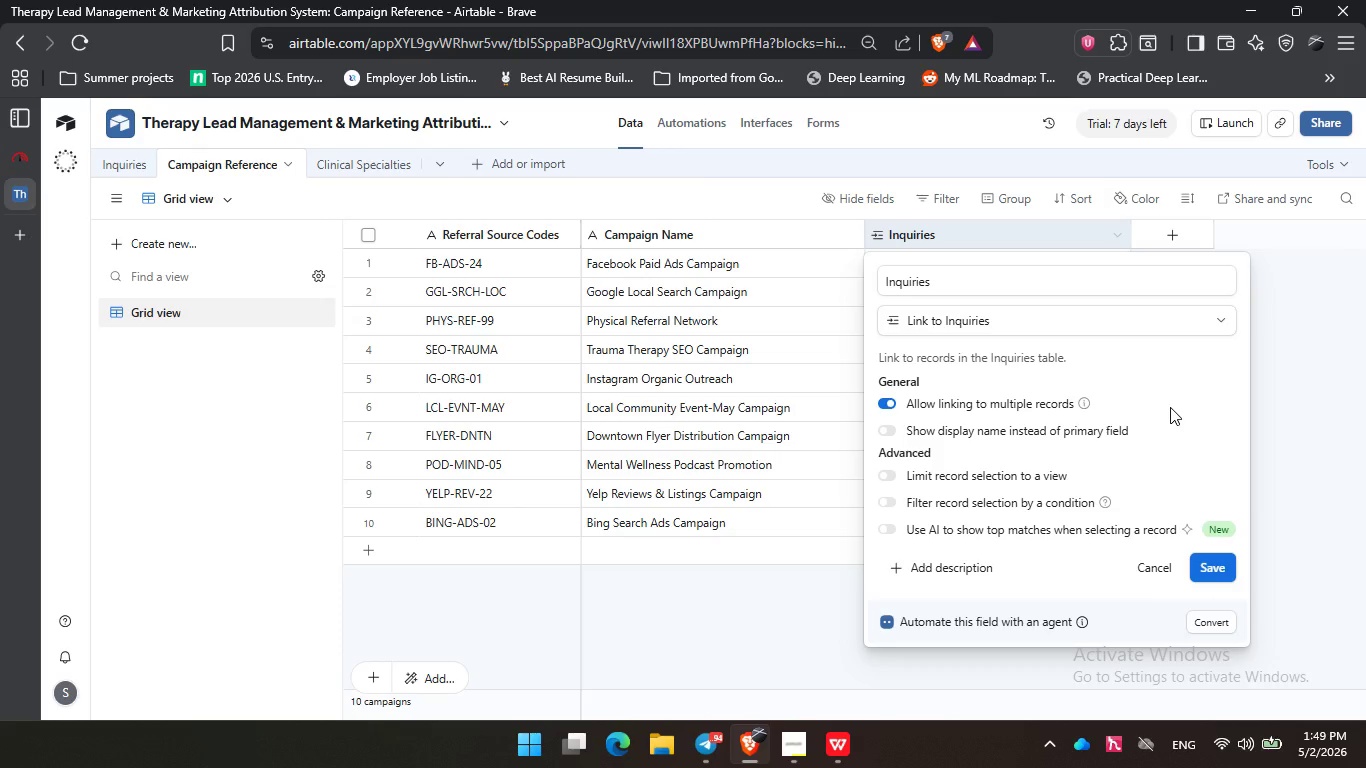 
left_click([1164, 401])
 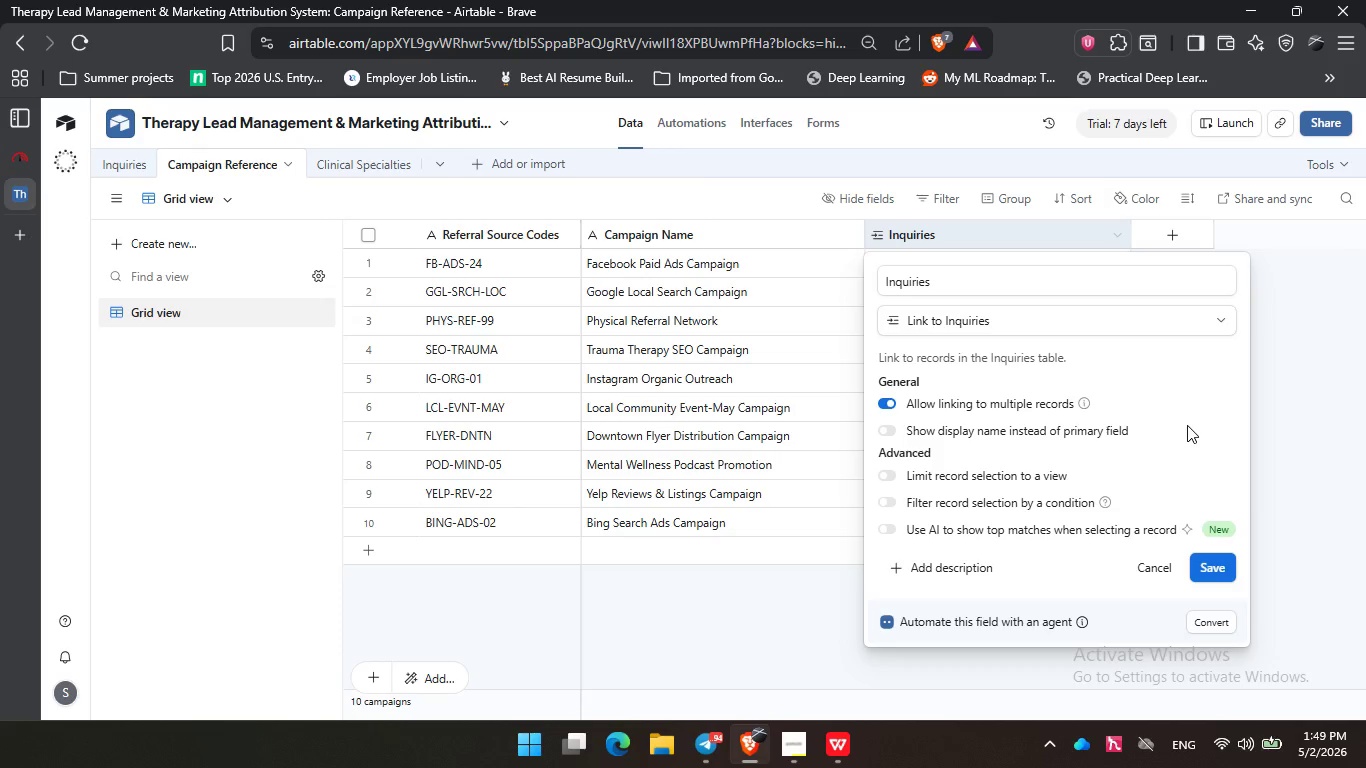 
left_click_drag(start_coordinate=[1165, 382], to_coordinate=[1171, 389])
 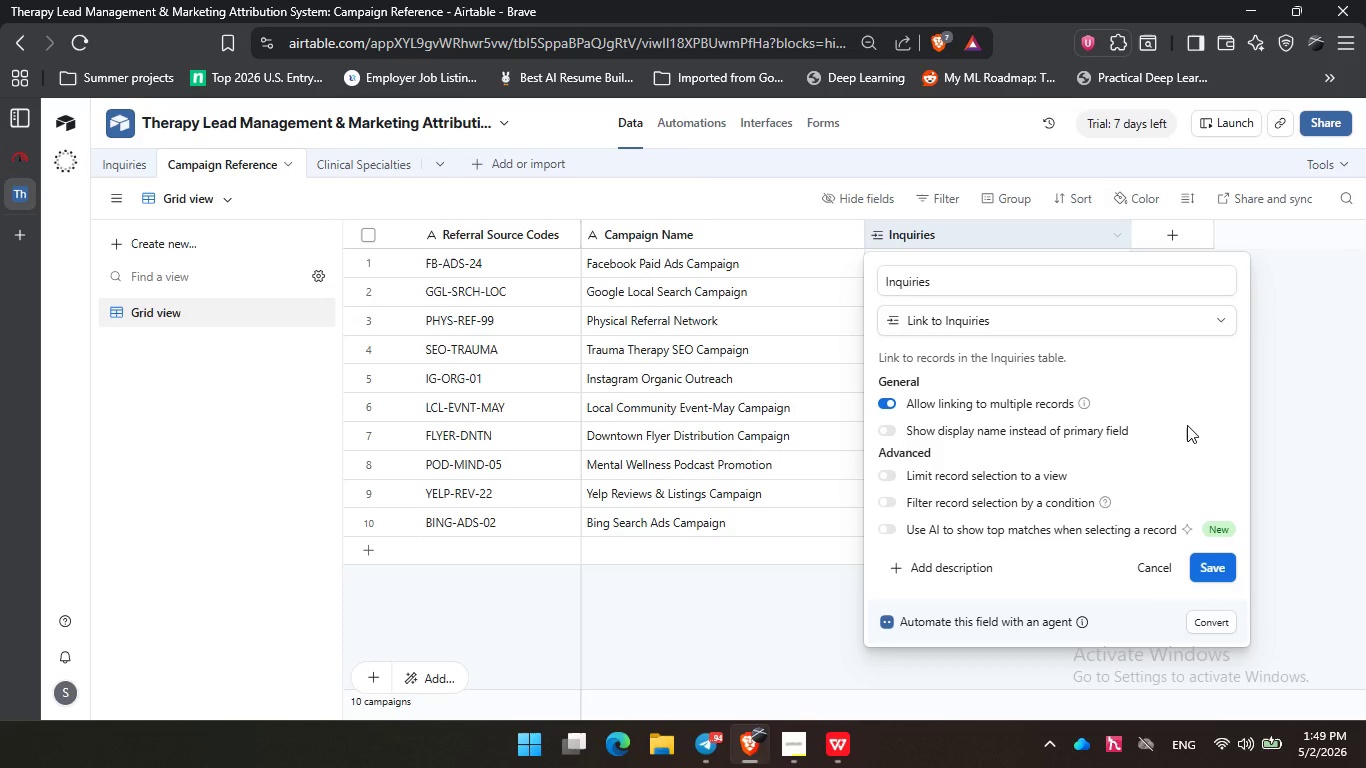 
triple_click([1187, 425])
 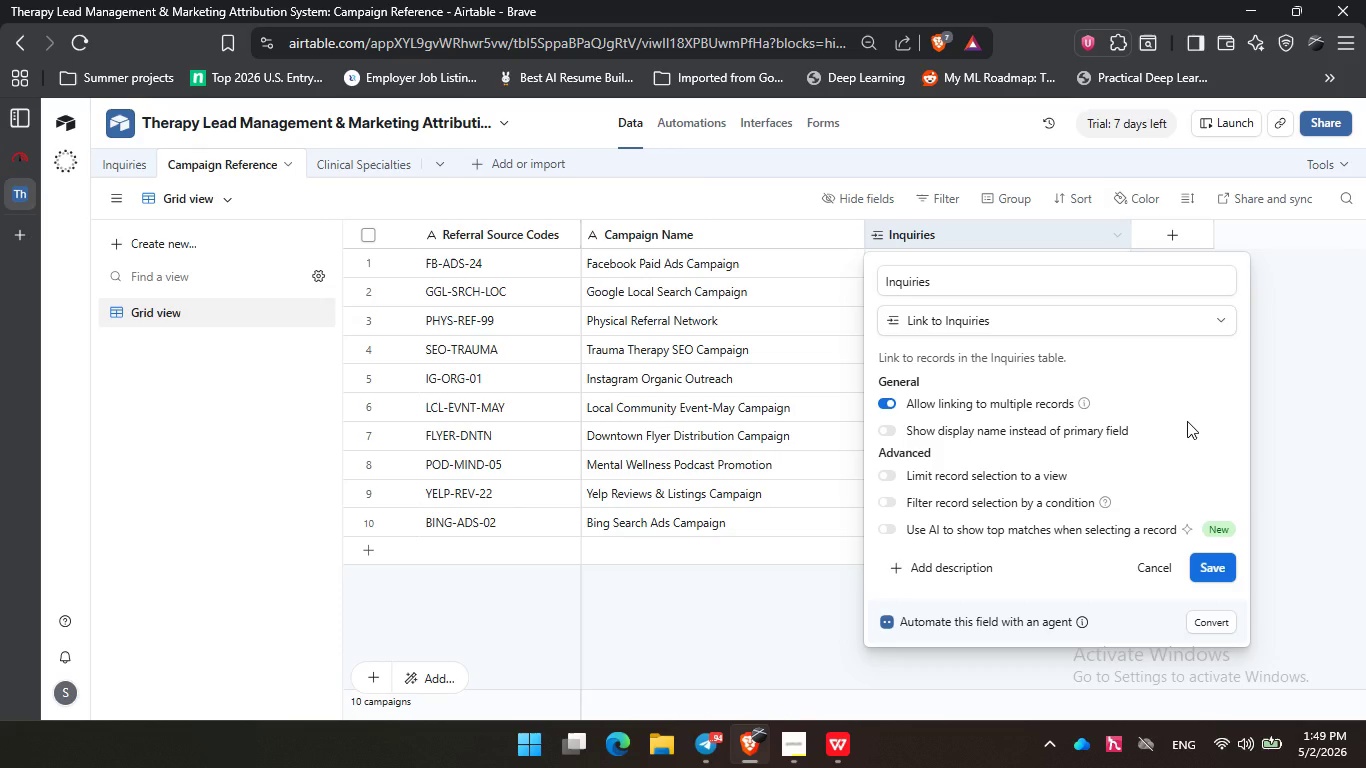 
left_click([1187, 421])
 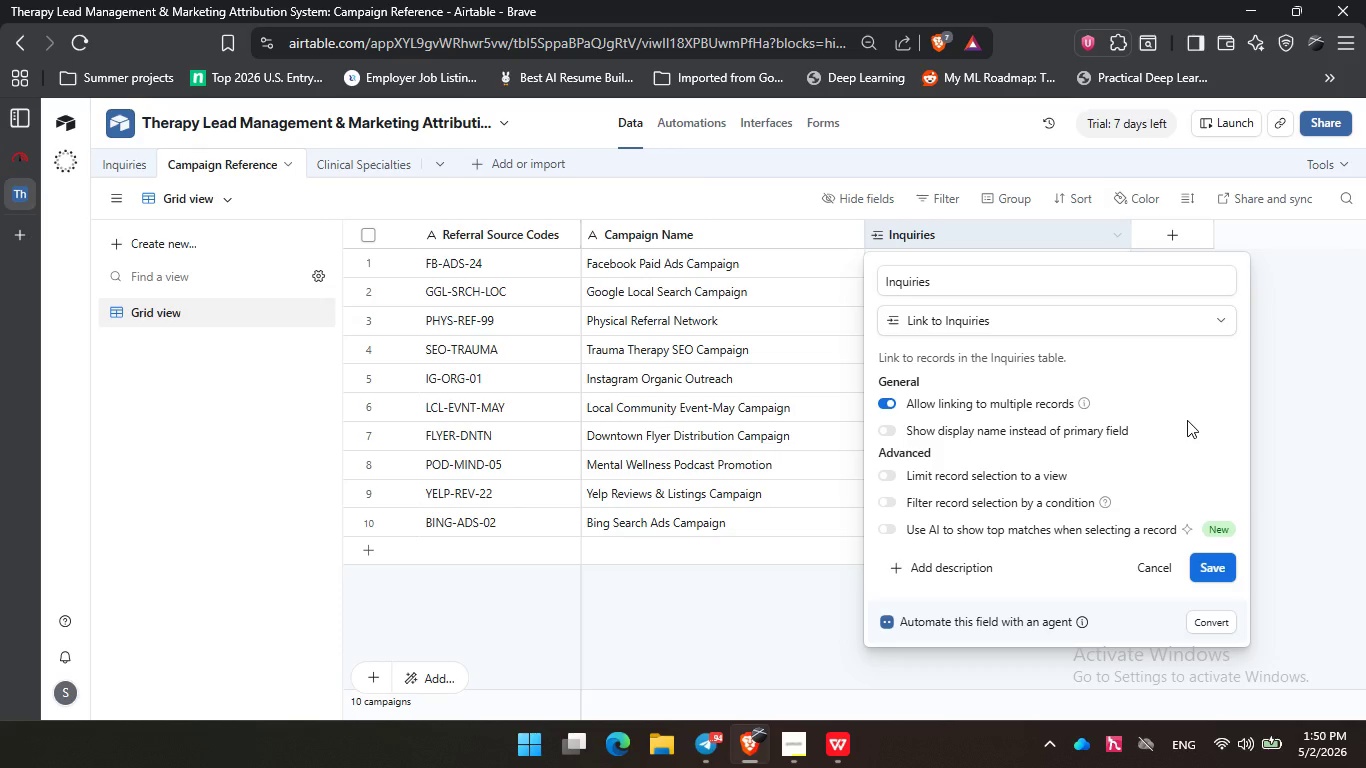 
wait(20.78)
 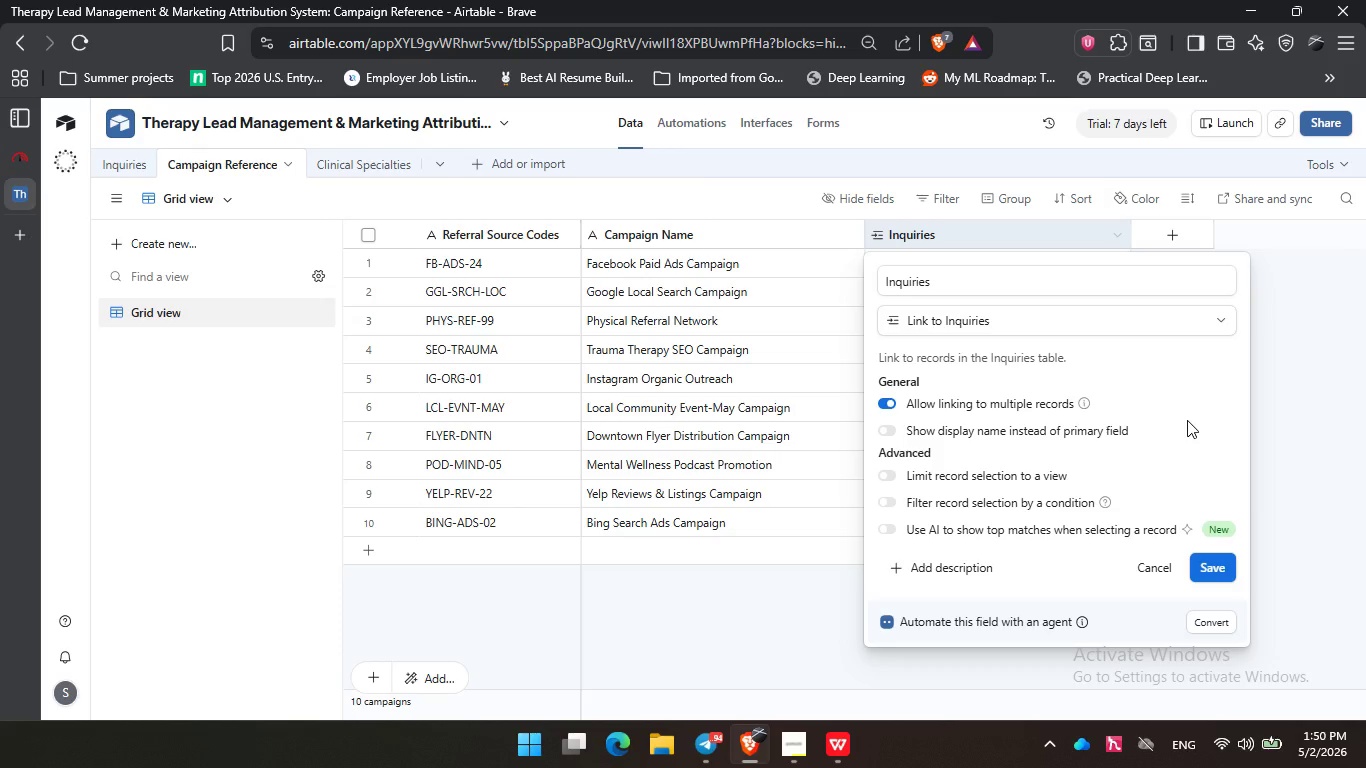 
left_click([1260, 365])
 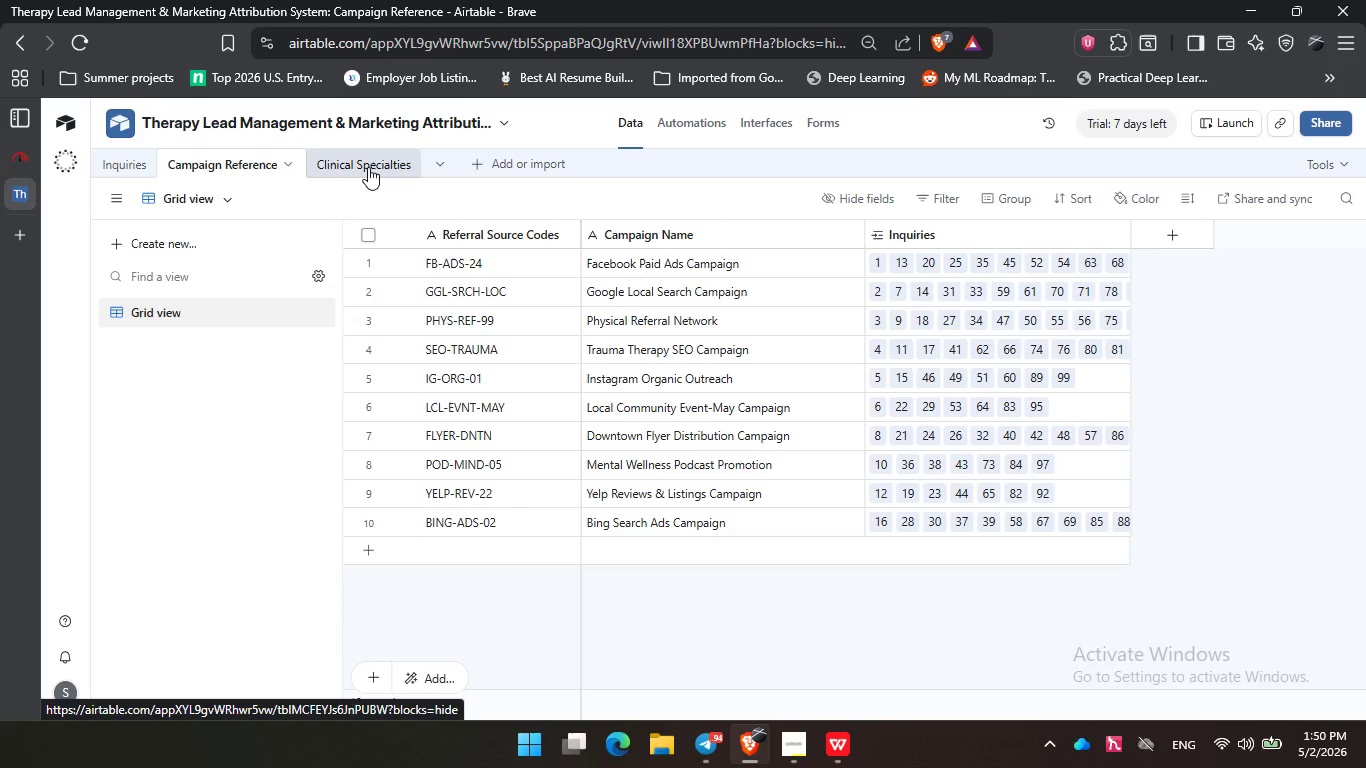 
left_click([368, 167])
 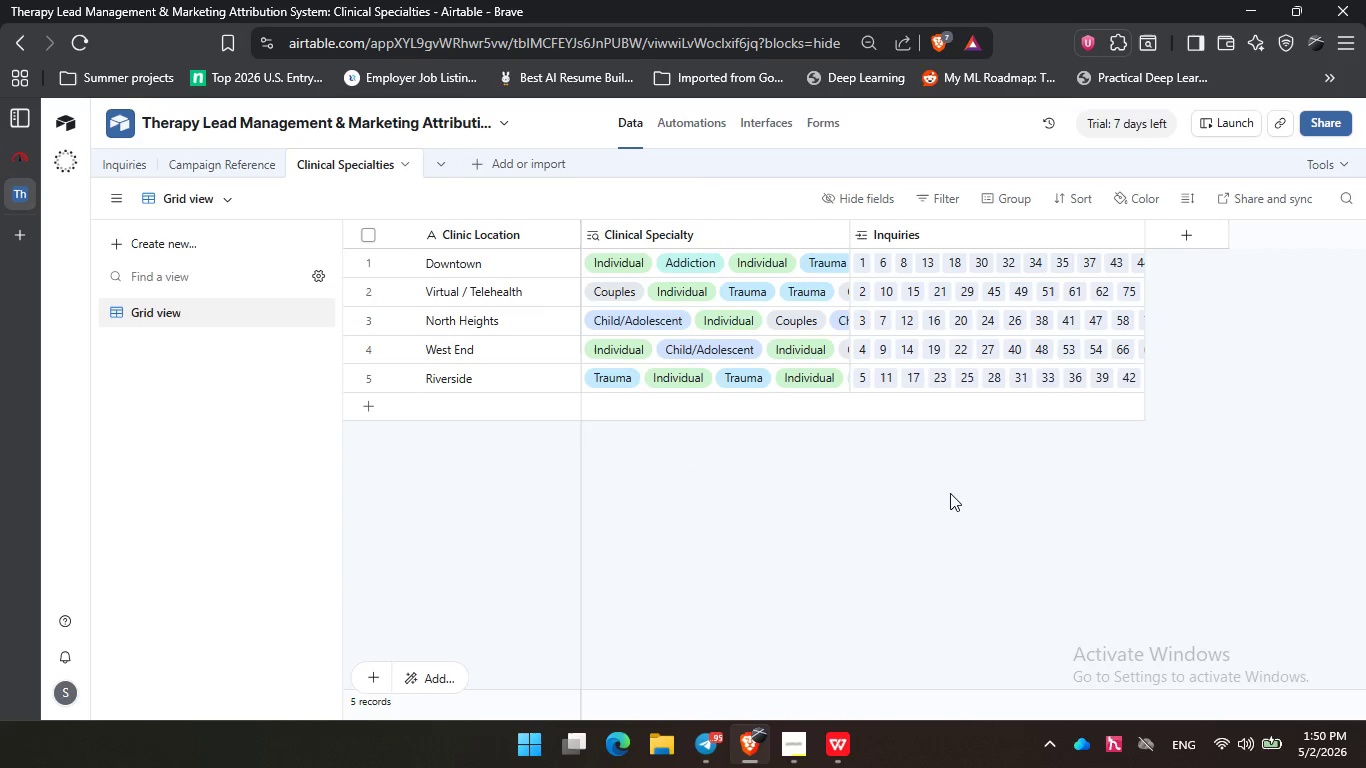 
double_click([992, 493])
 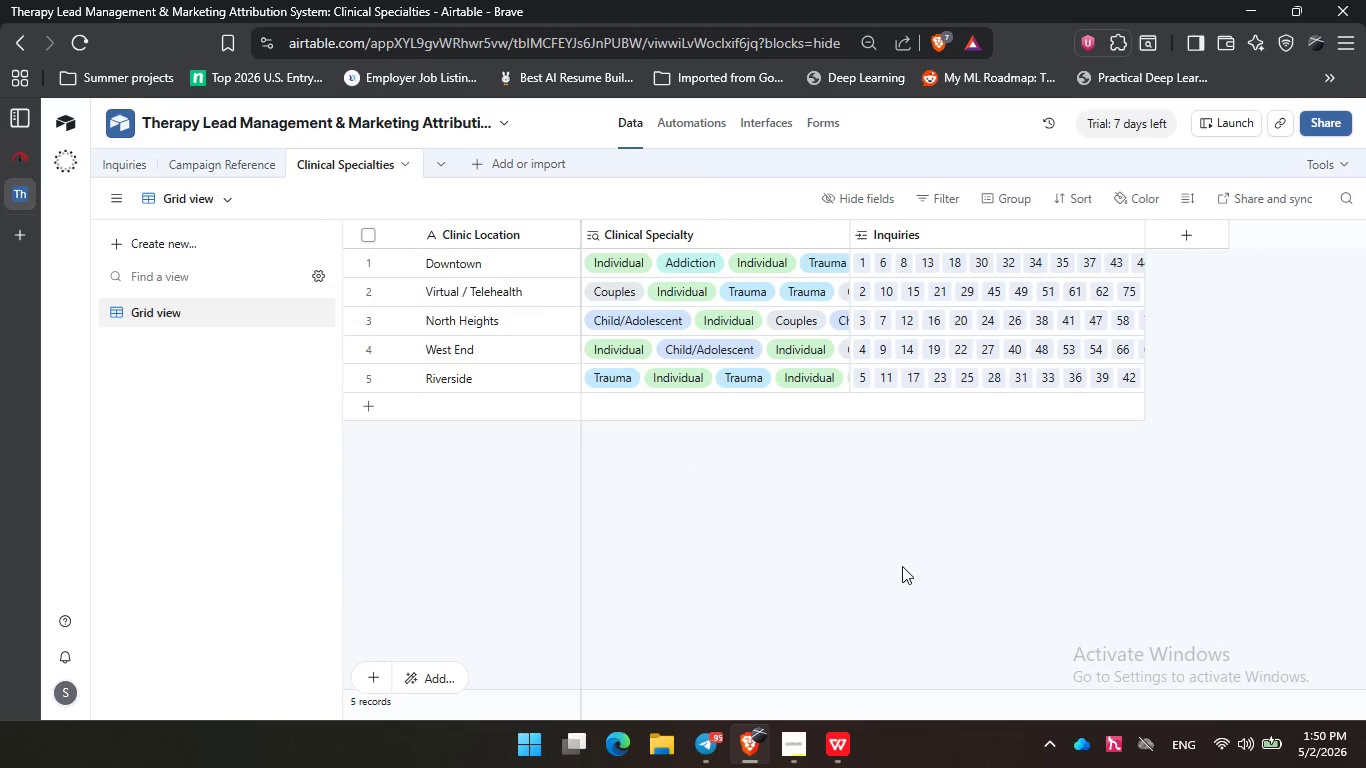 
triple_click([902, 566])
 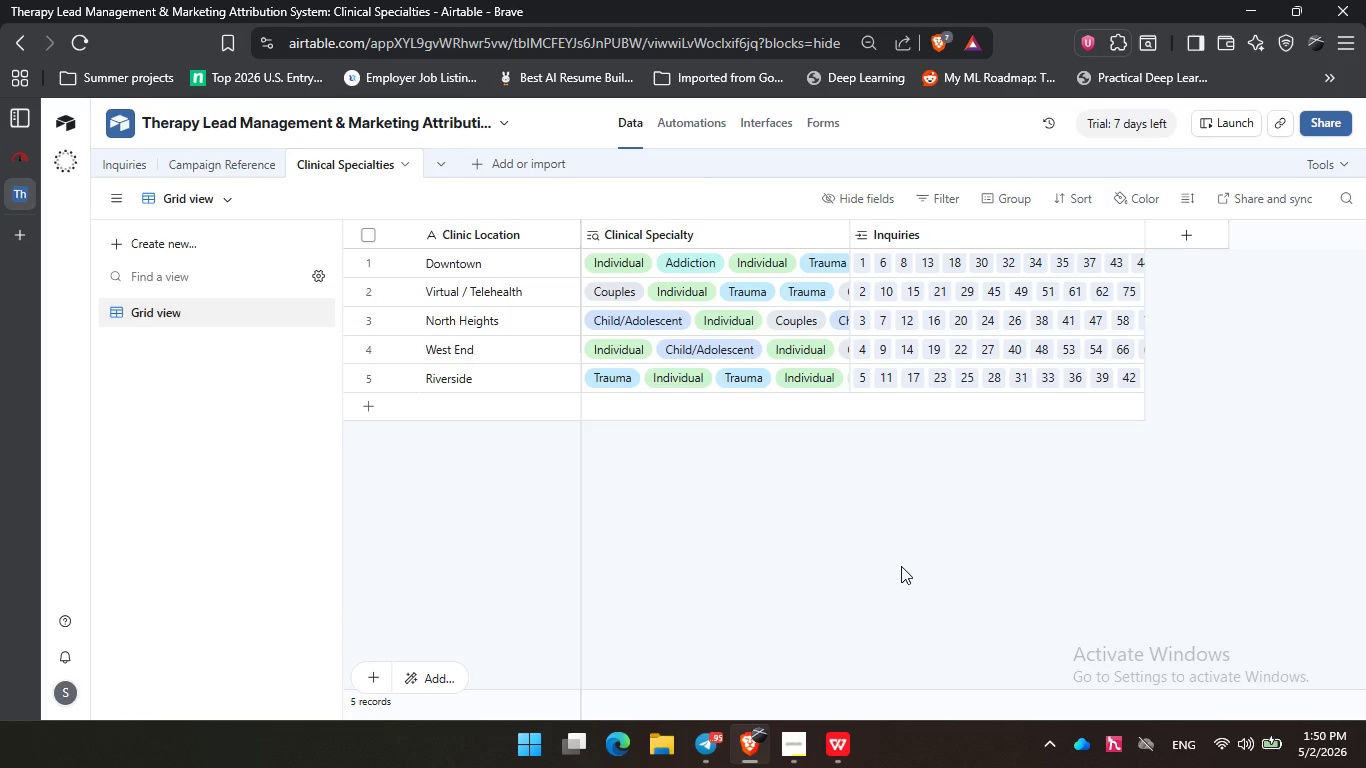 
wait(26.55)
 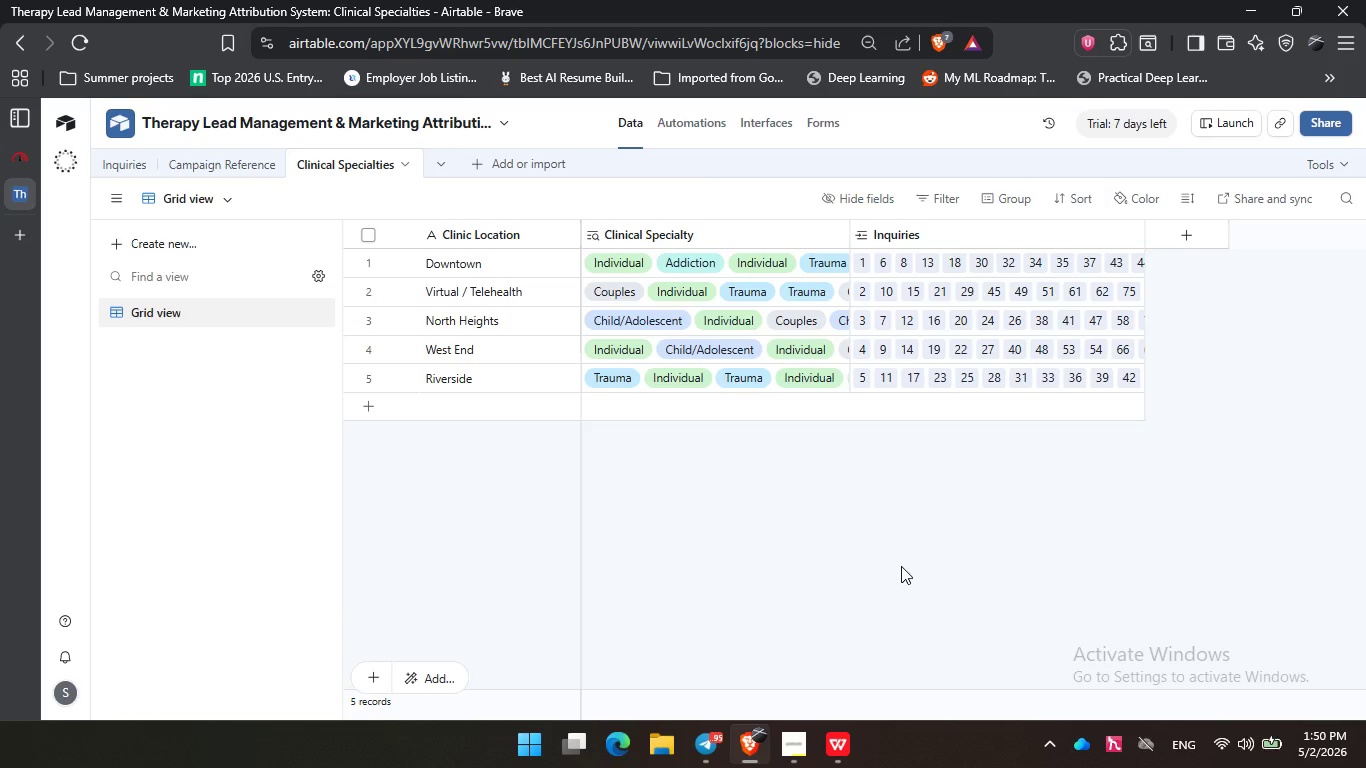 
left_click_drag(start_coordinate=[900, 527], to_coordinate=[908, 520])
 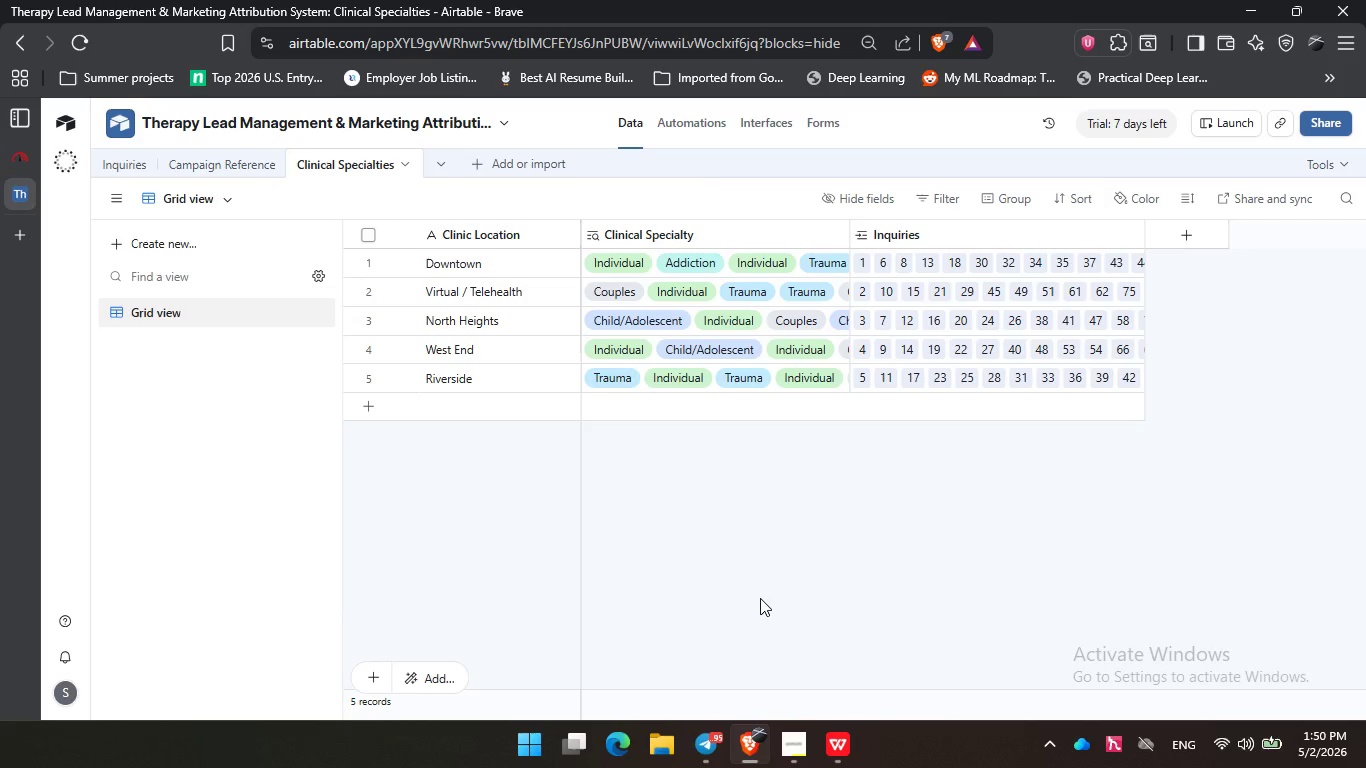 
double_click([752, 517])
 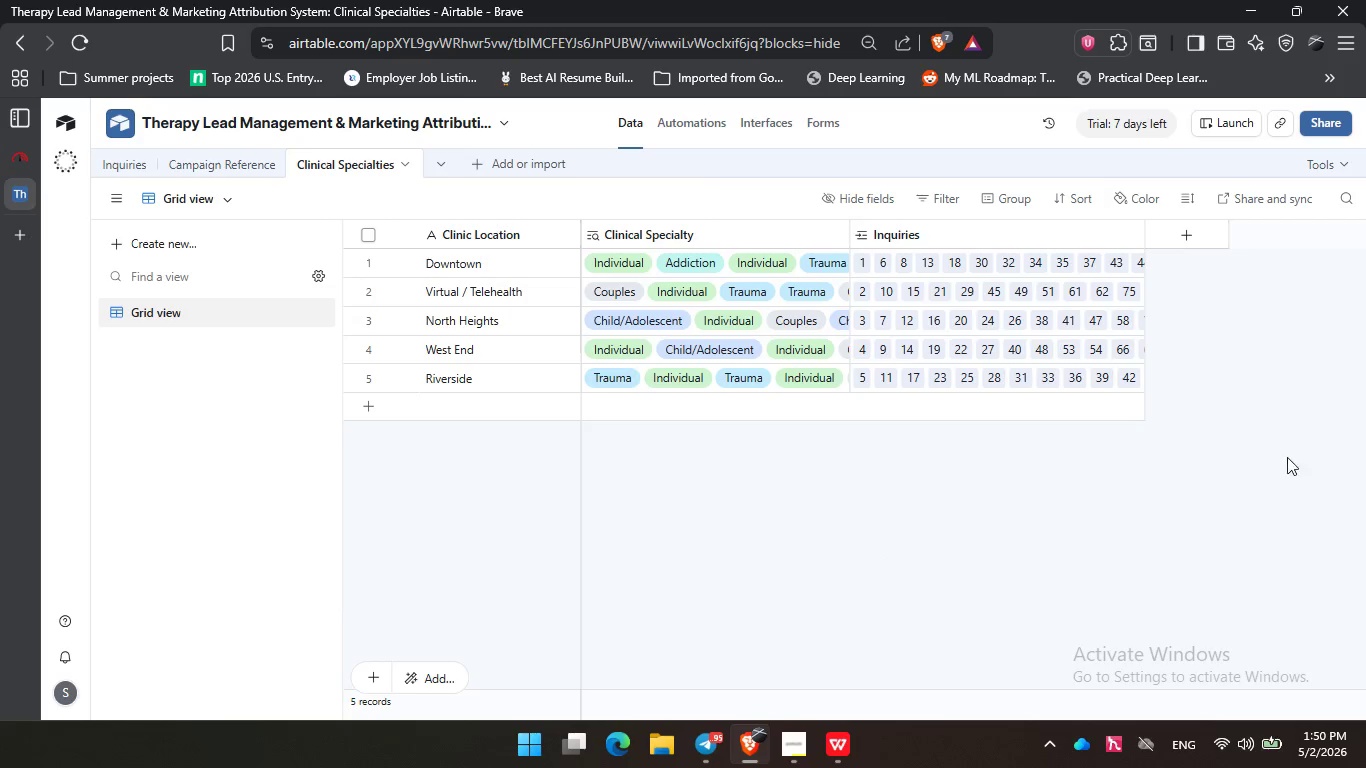 
left_click_drag(start_coordinate=[761, 598], to_coordinate=[774, 598])
 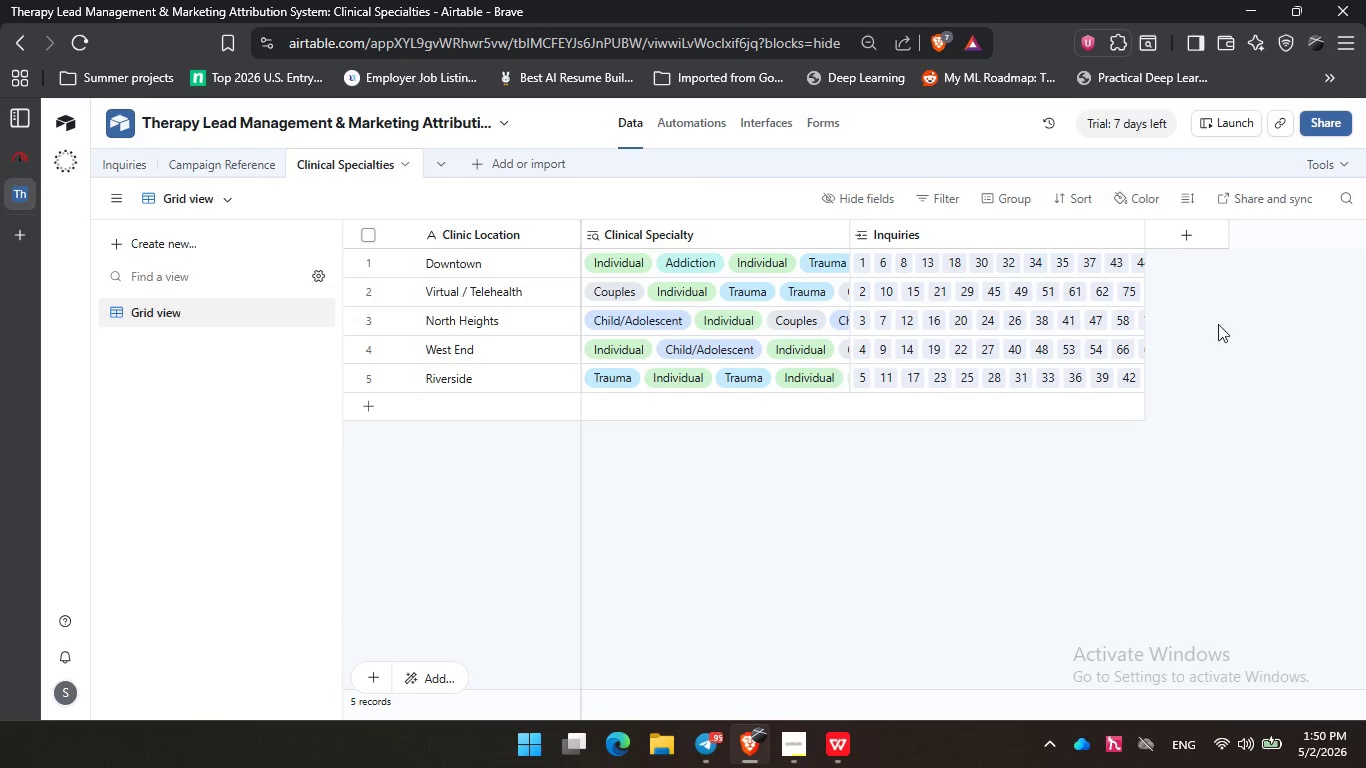 
left_click_drag(start_coordinate=[1259, 377], to_coordinate=[1251, 366])
 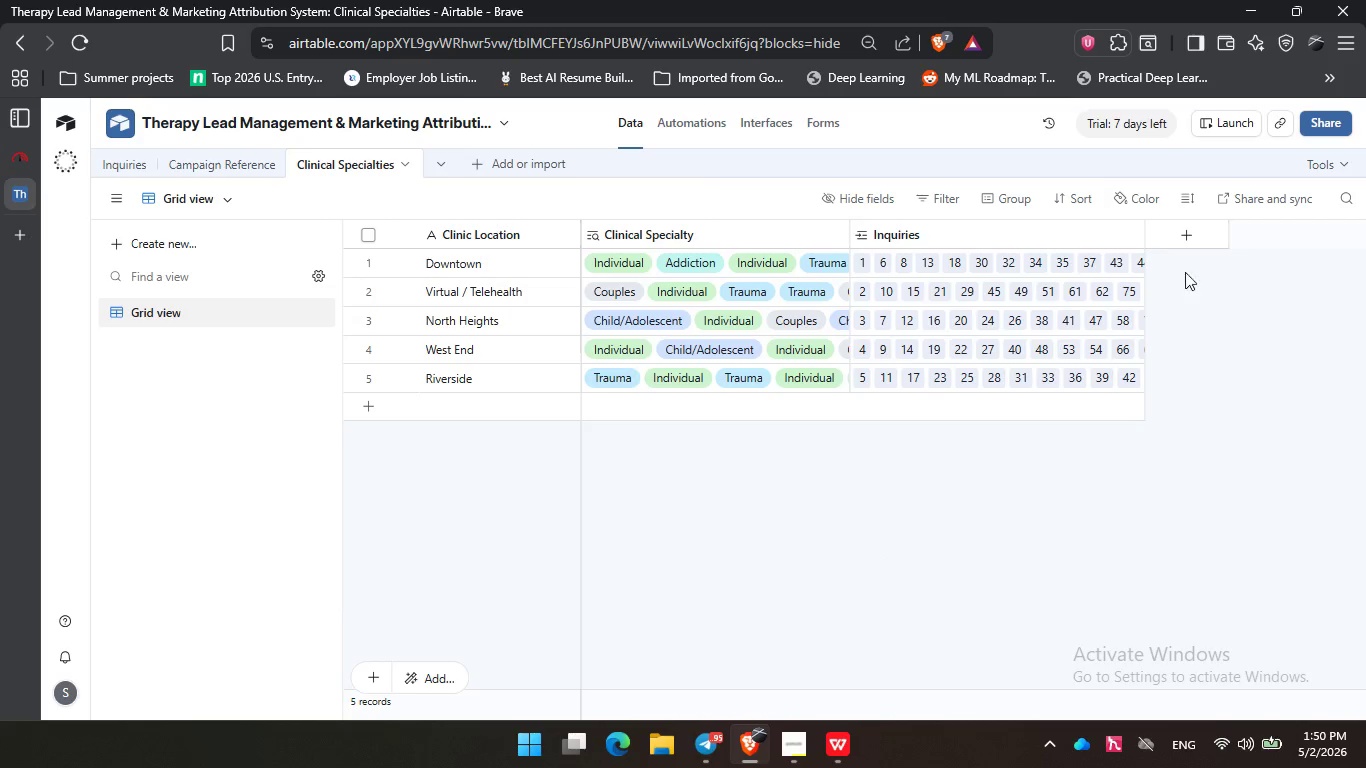 
double_click([1188, 294])
 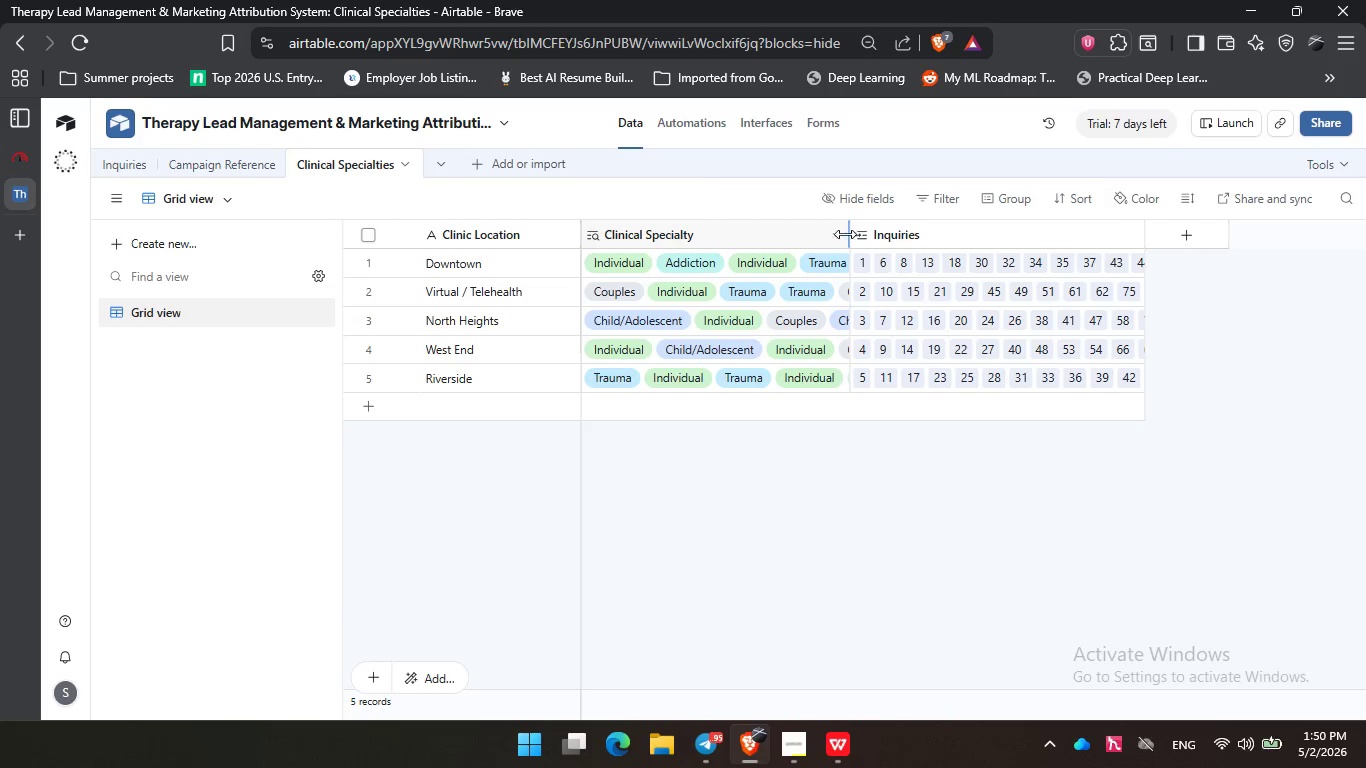 
left_click_drag(start_coordinate=[844, 234], to_coordinate=[893, 236])
 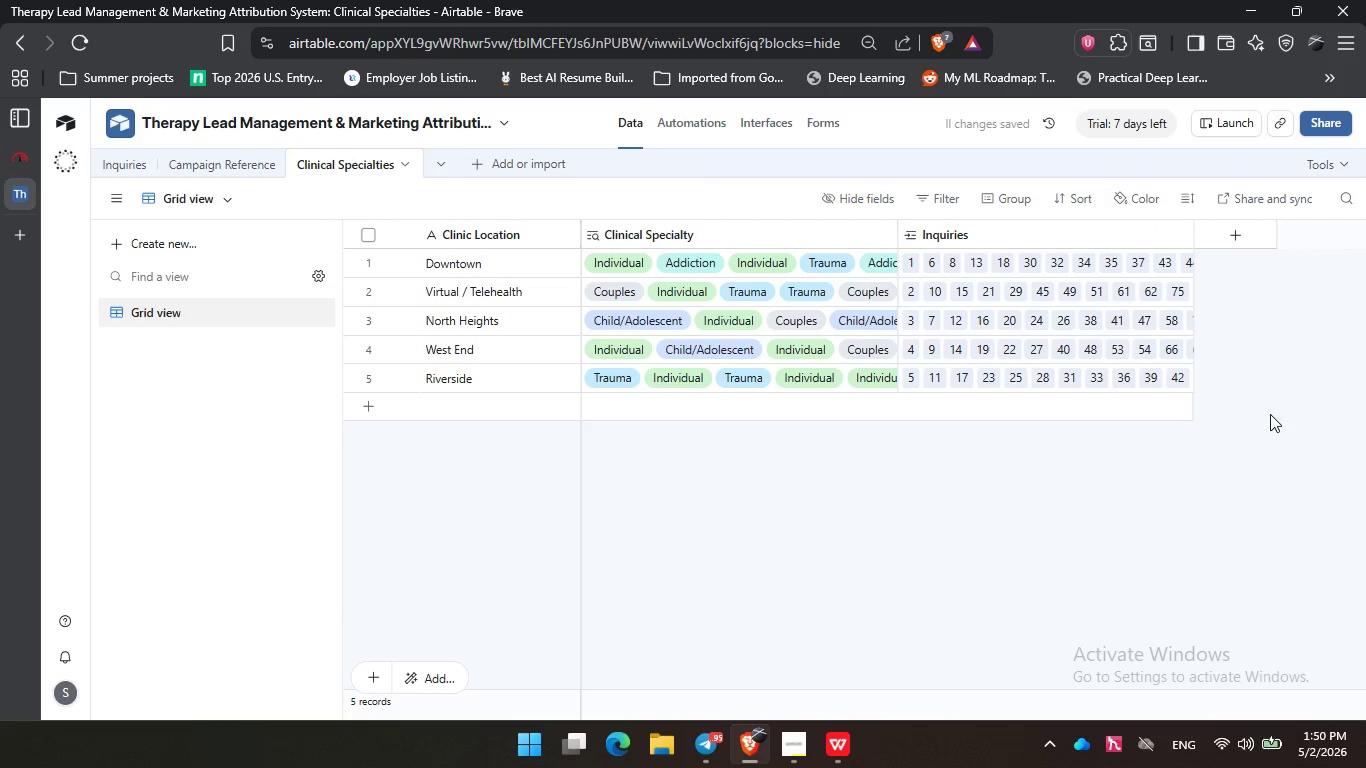 
double_click([1270, 414])
 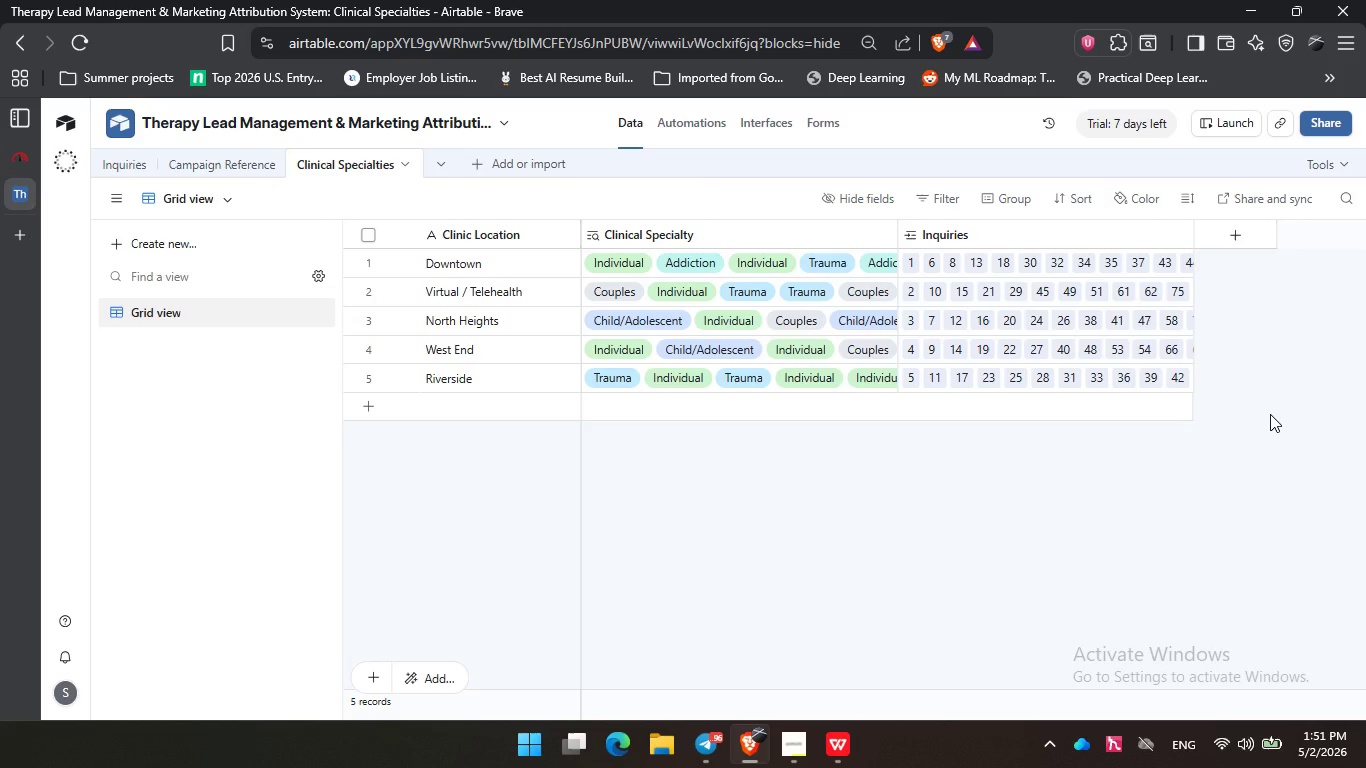 
wait(33.0)
 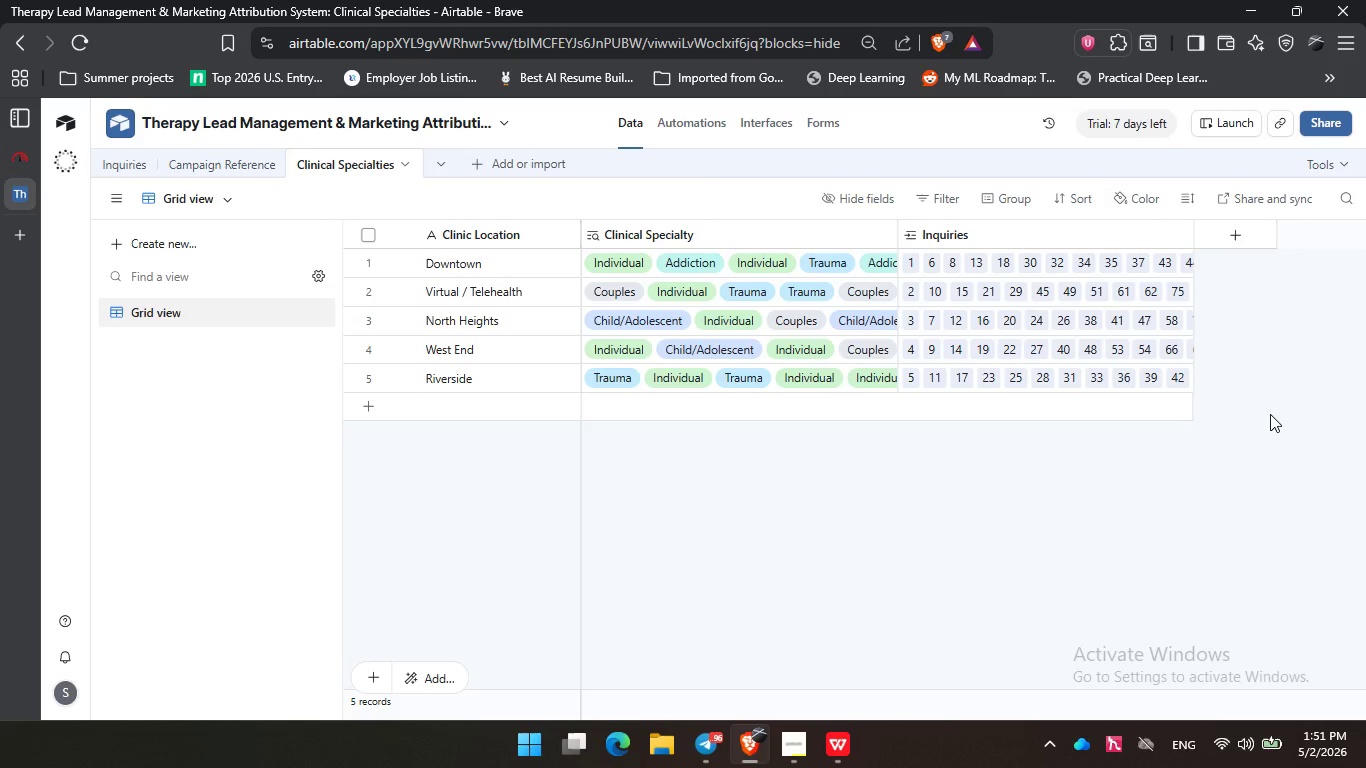 
left_click([1256, 399])
 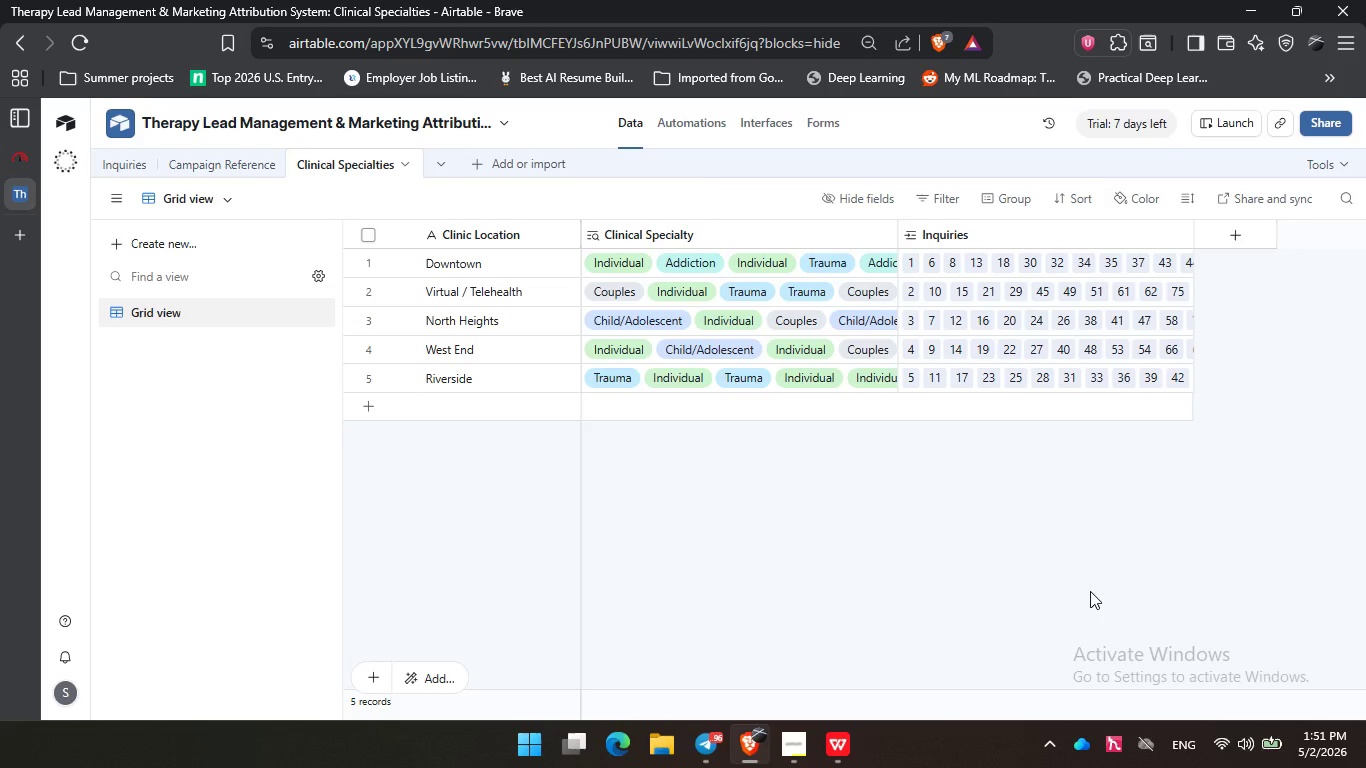 
left_click([1090, 591])
 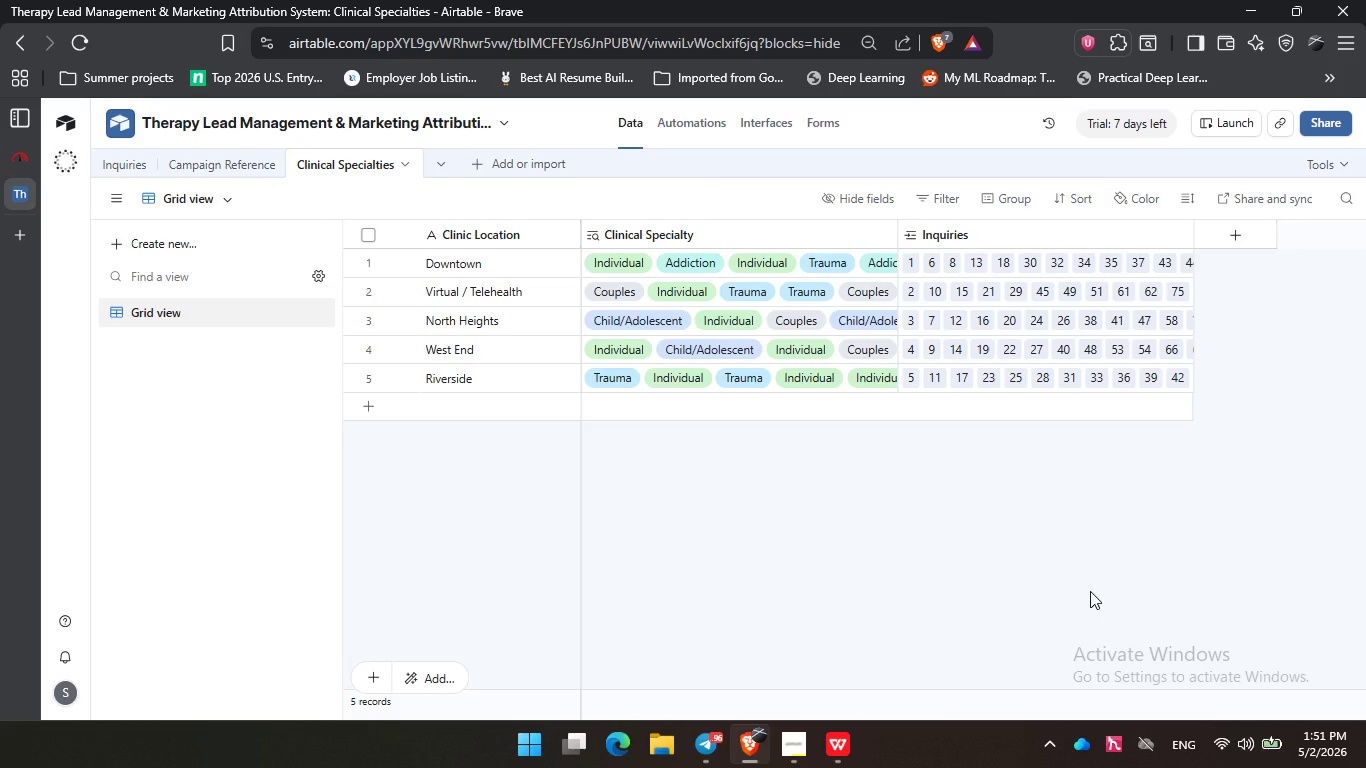 
wait(10.47)
 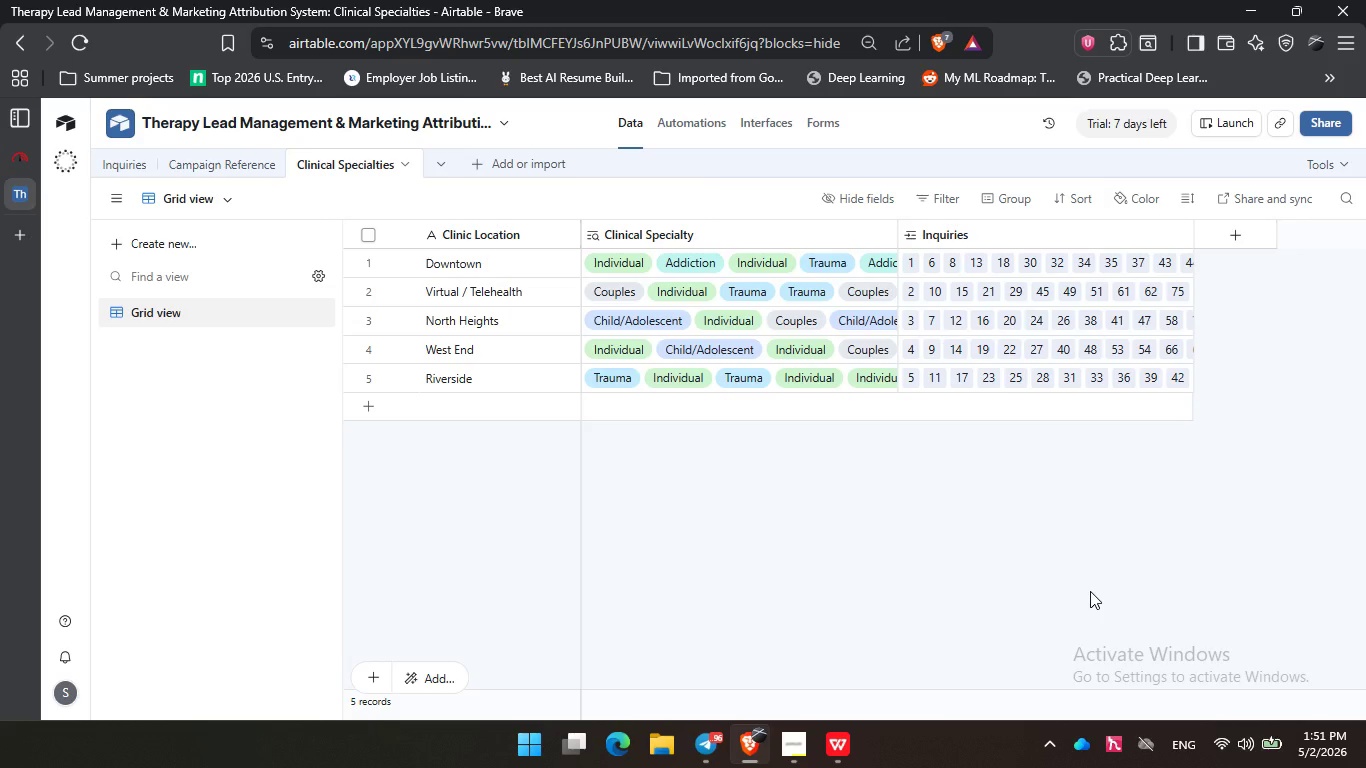 
left_click([903, 456])
 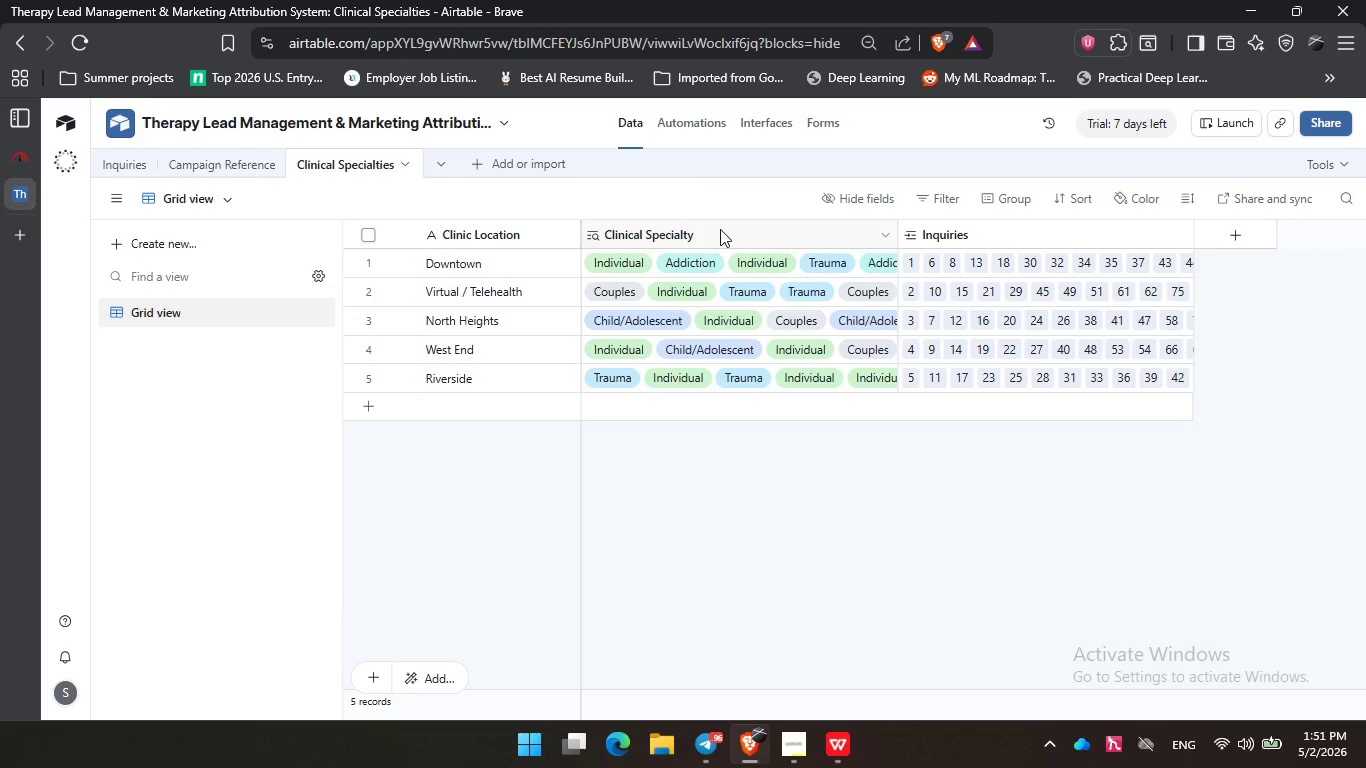 
double_click([720, 229])
 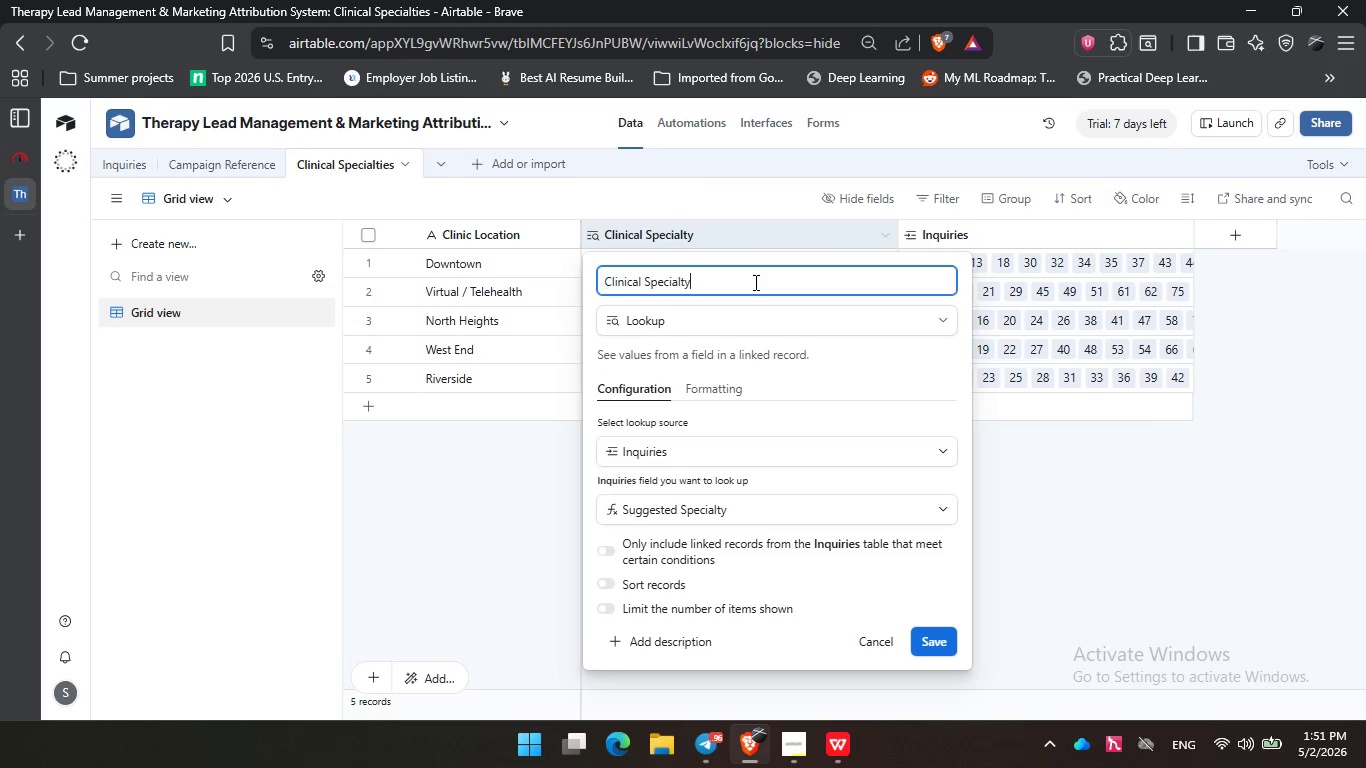 
left_click([754, 282])
 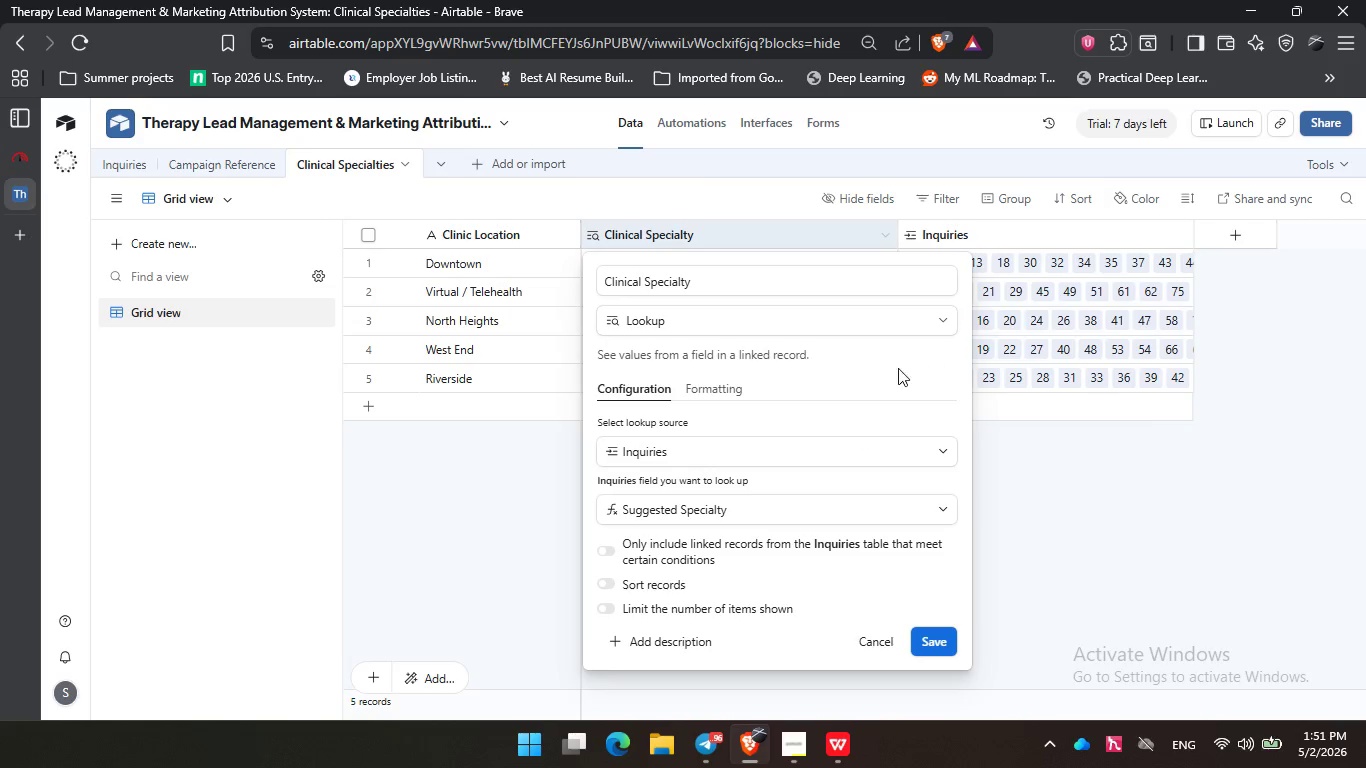 
double_click([892, 368])
 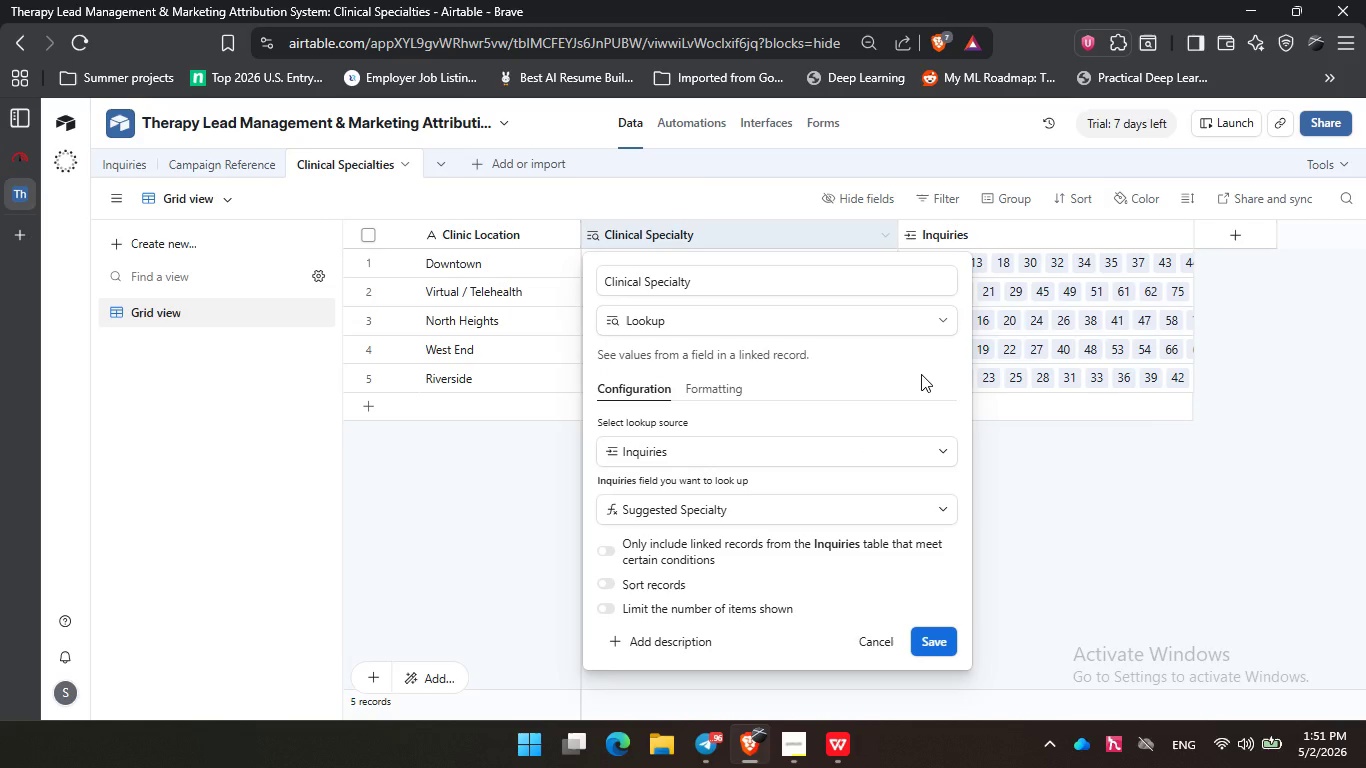 
triple_click([921, 374])
 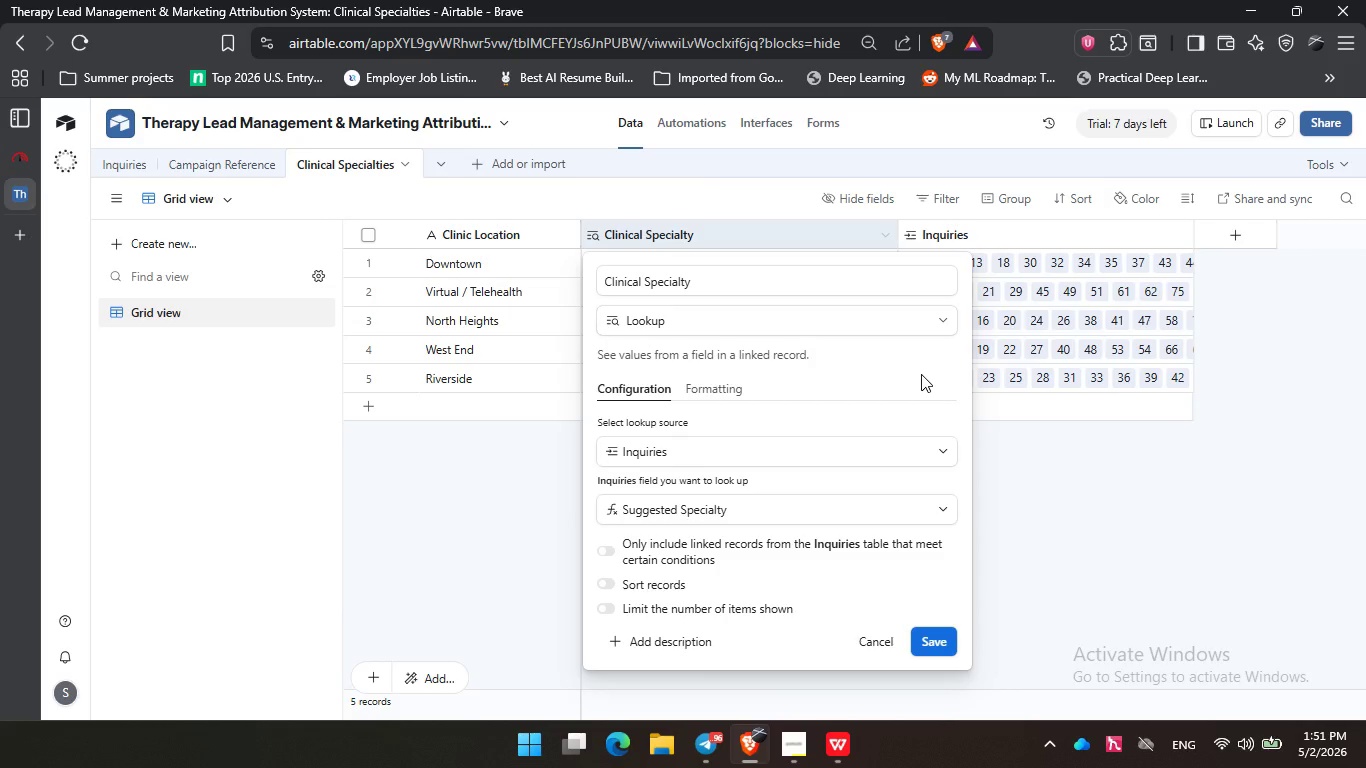 
wait(26.84)
 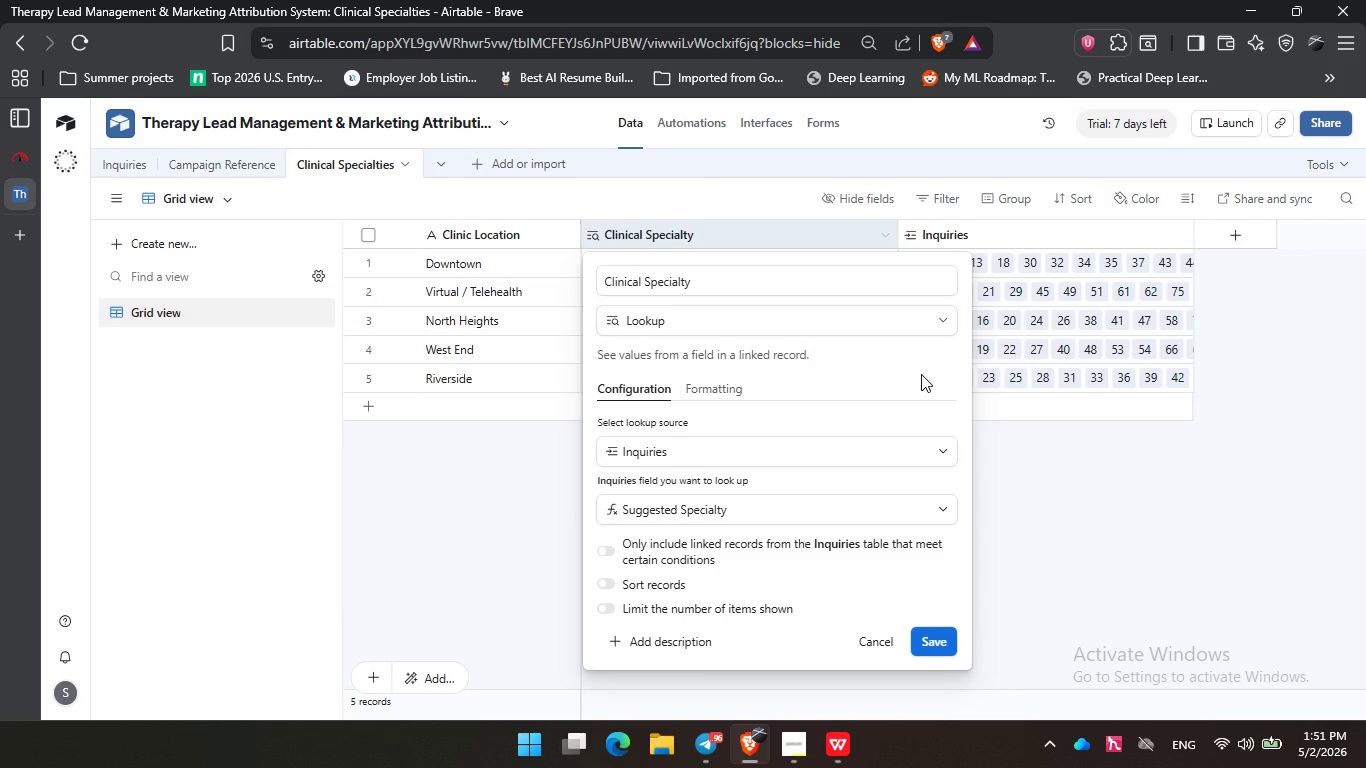 
left_click([921, 373])
 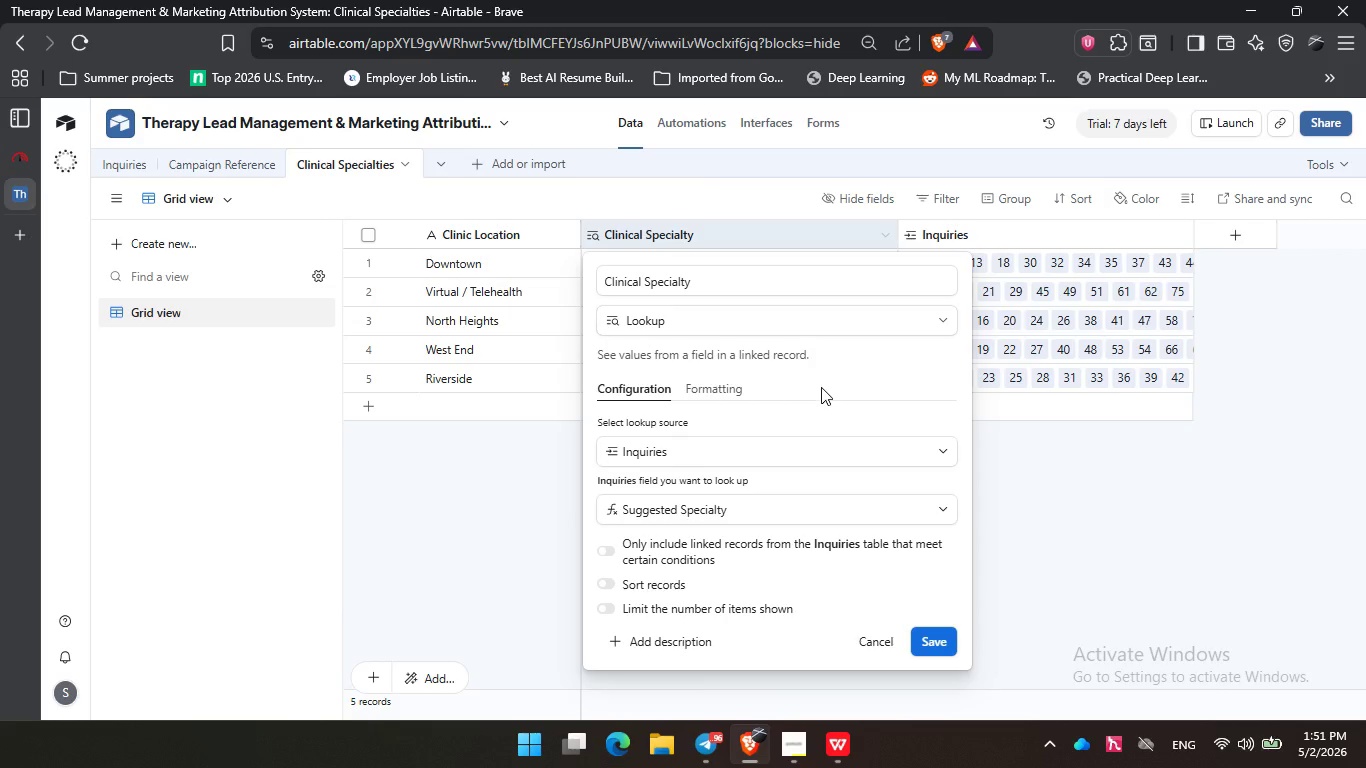 
left_click([821, 363])
 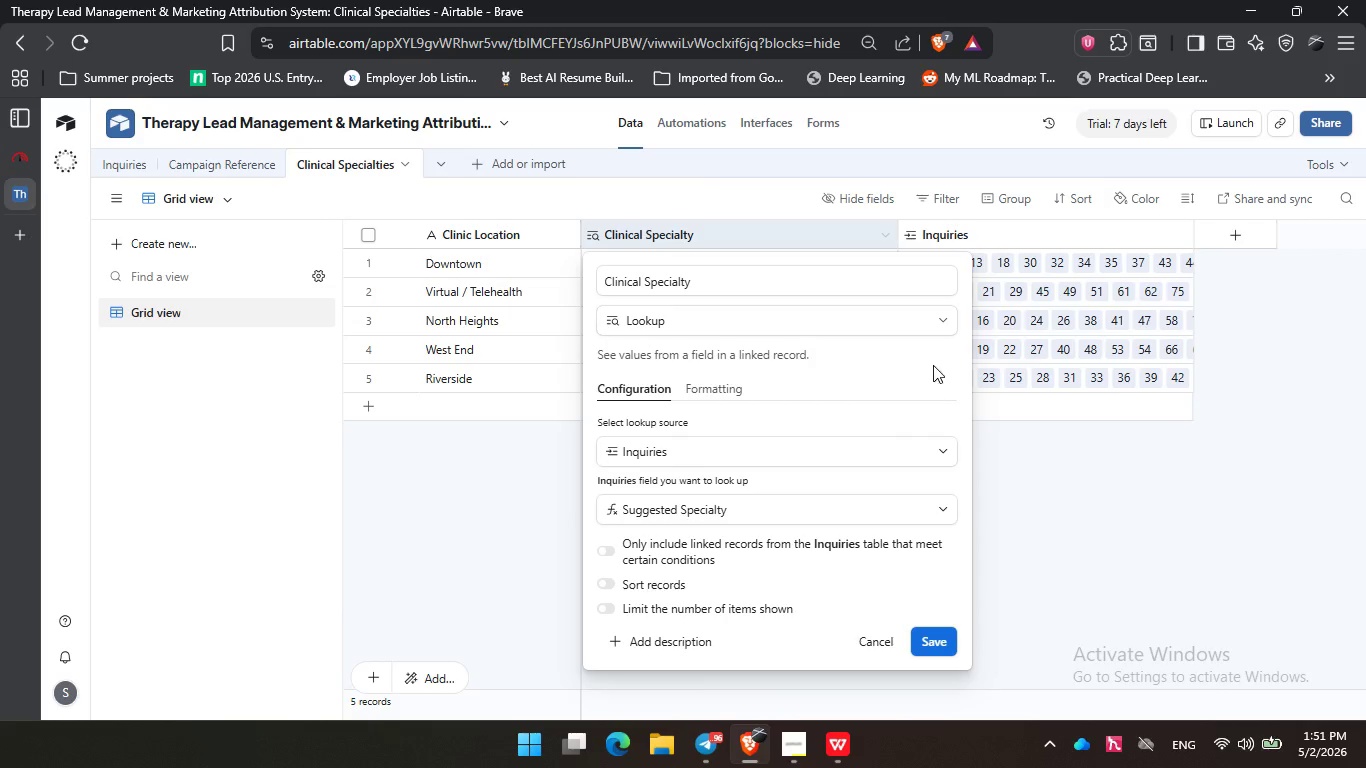 
triple_click([929, 376])
 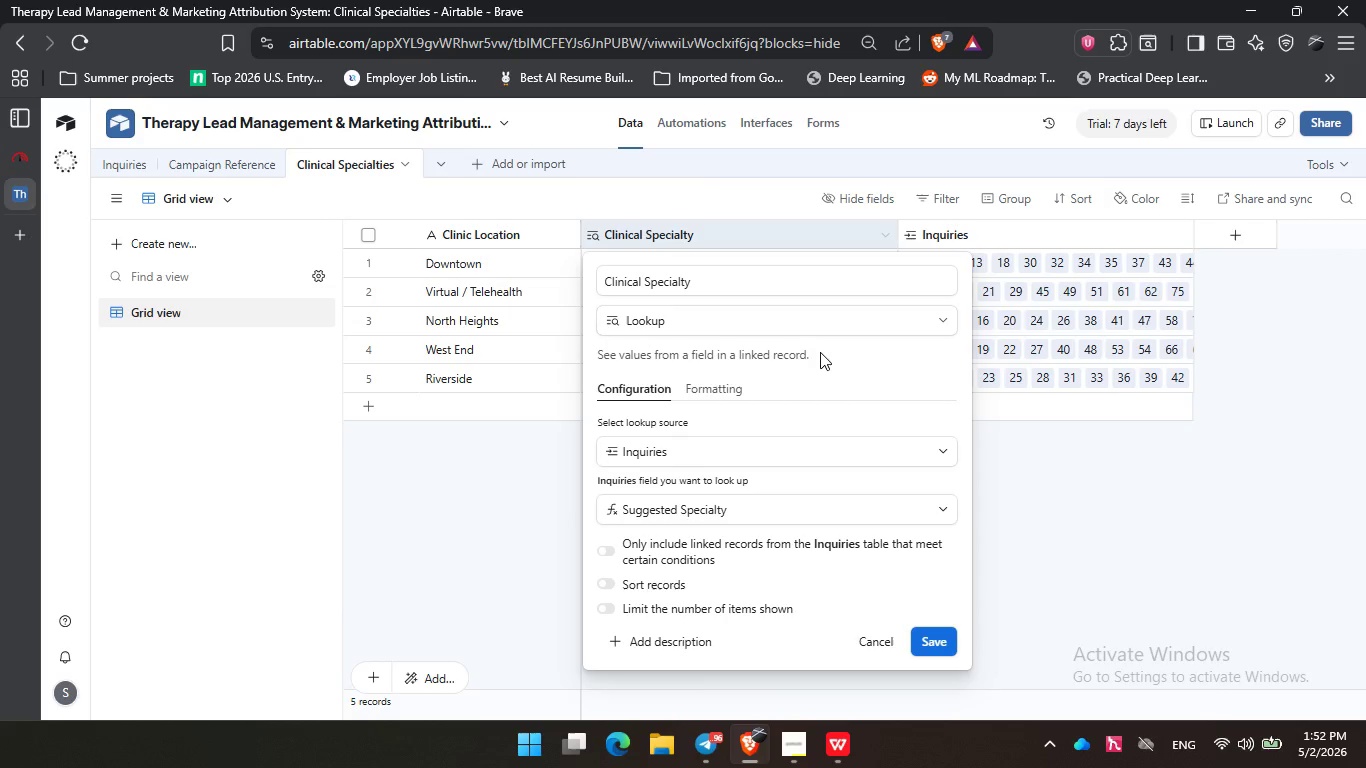 
triple_click([938, 349])
 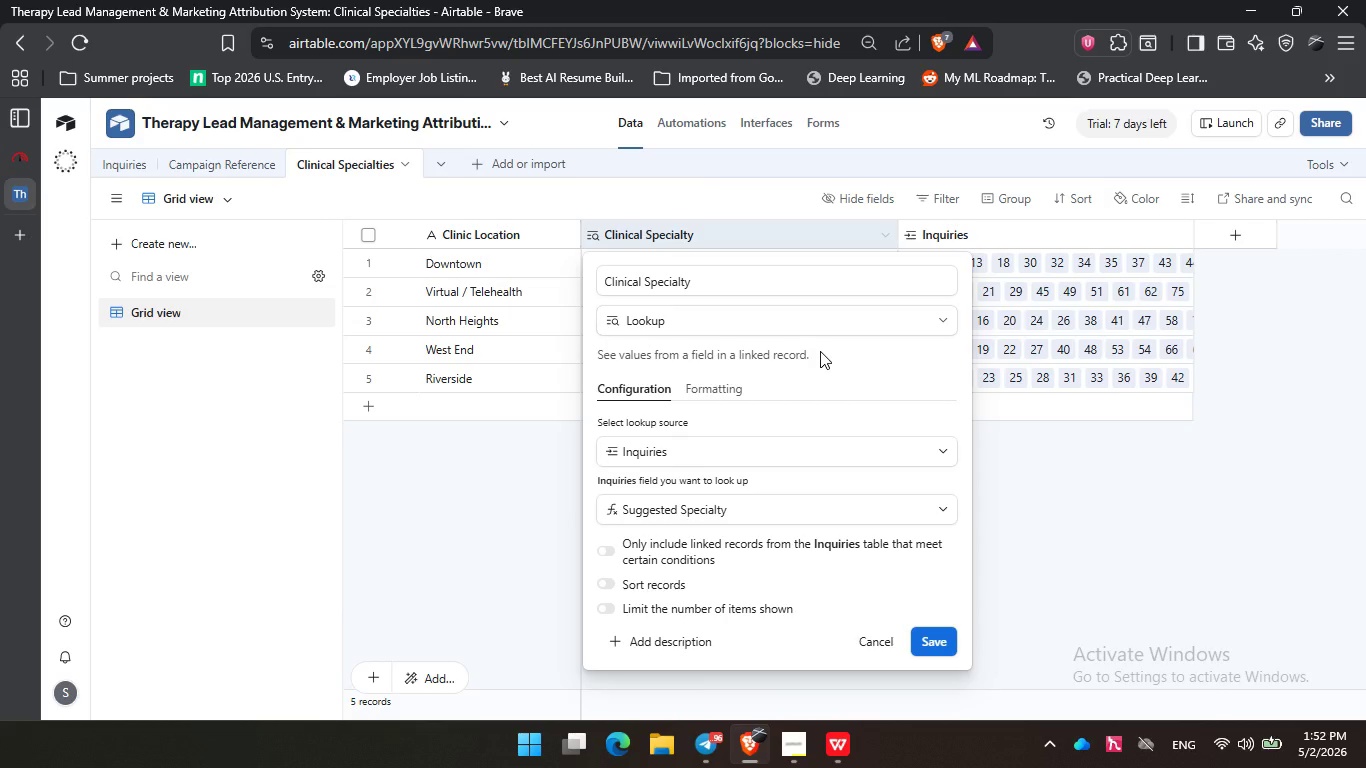 
wait(17.67)
 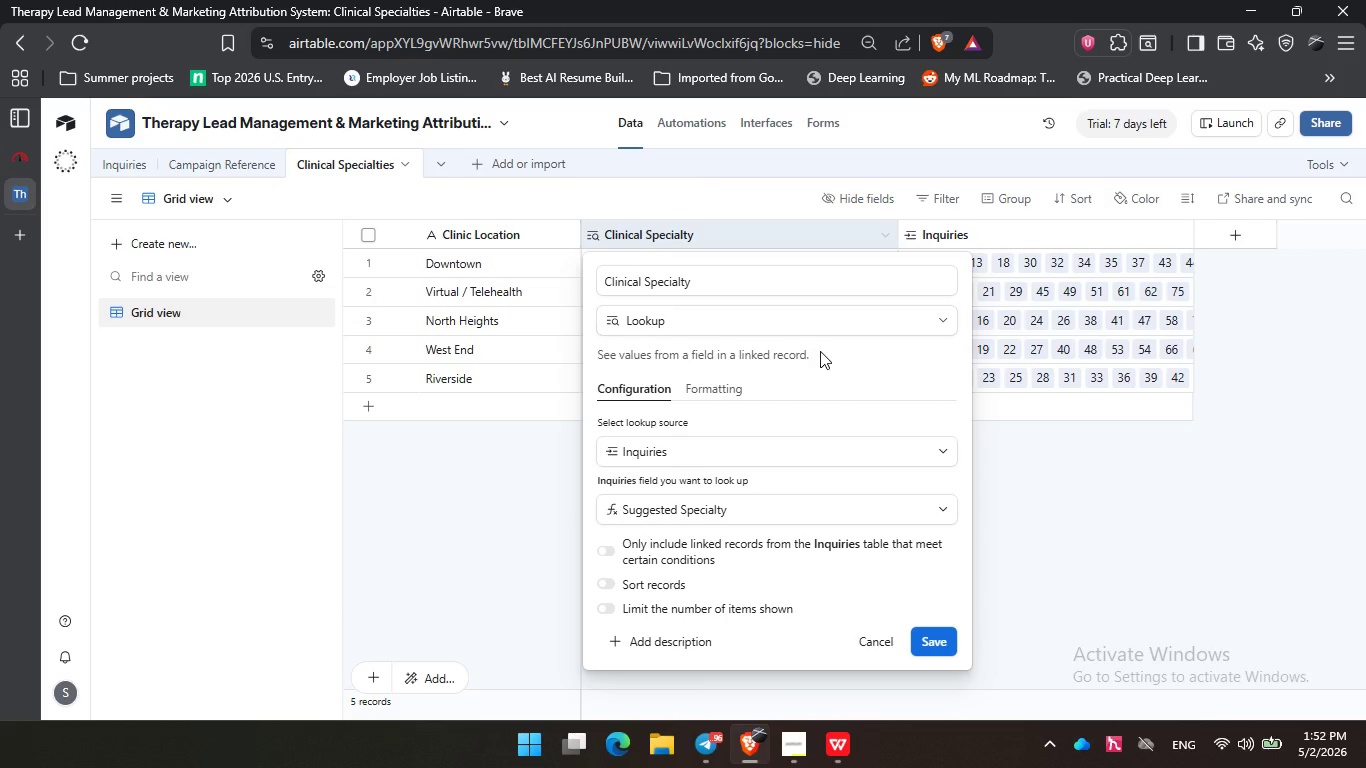 
double_click([892, 384])
 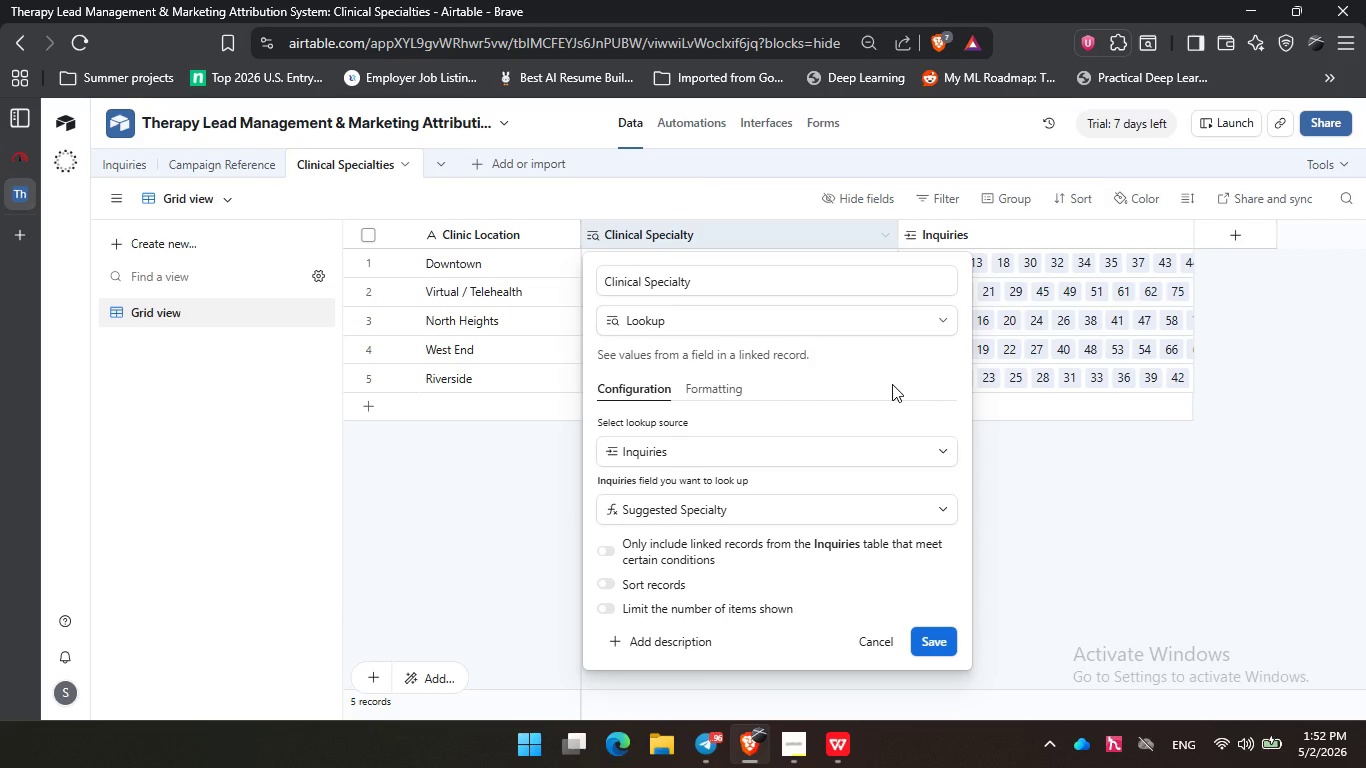 
wait(11.55)
 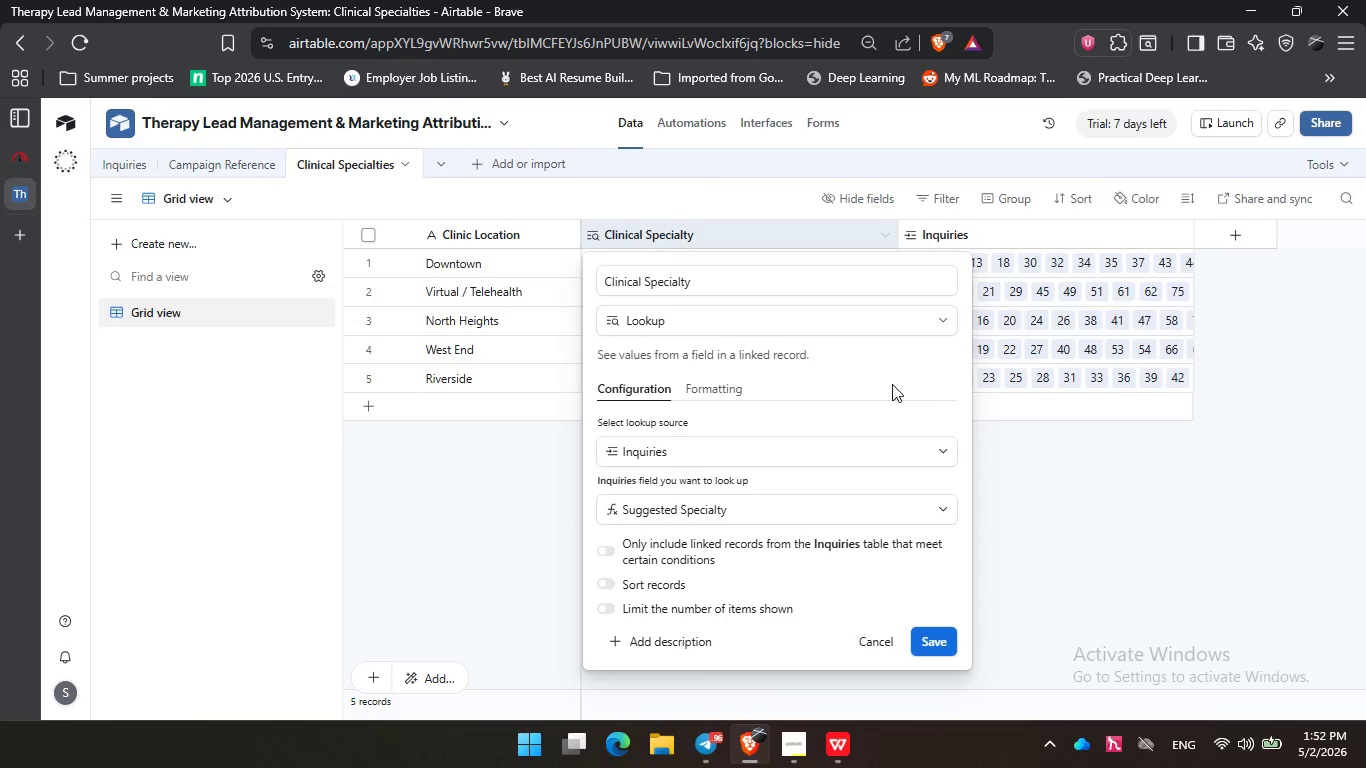 
double_click([881, 365])
 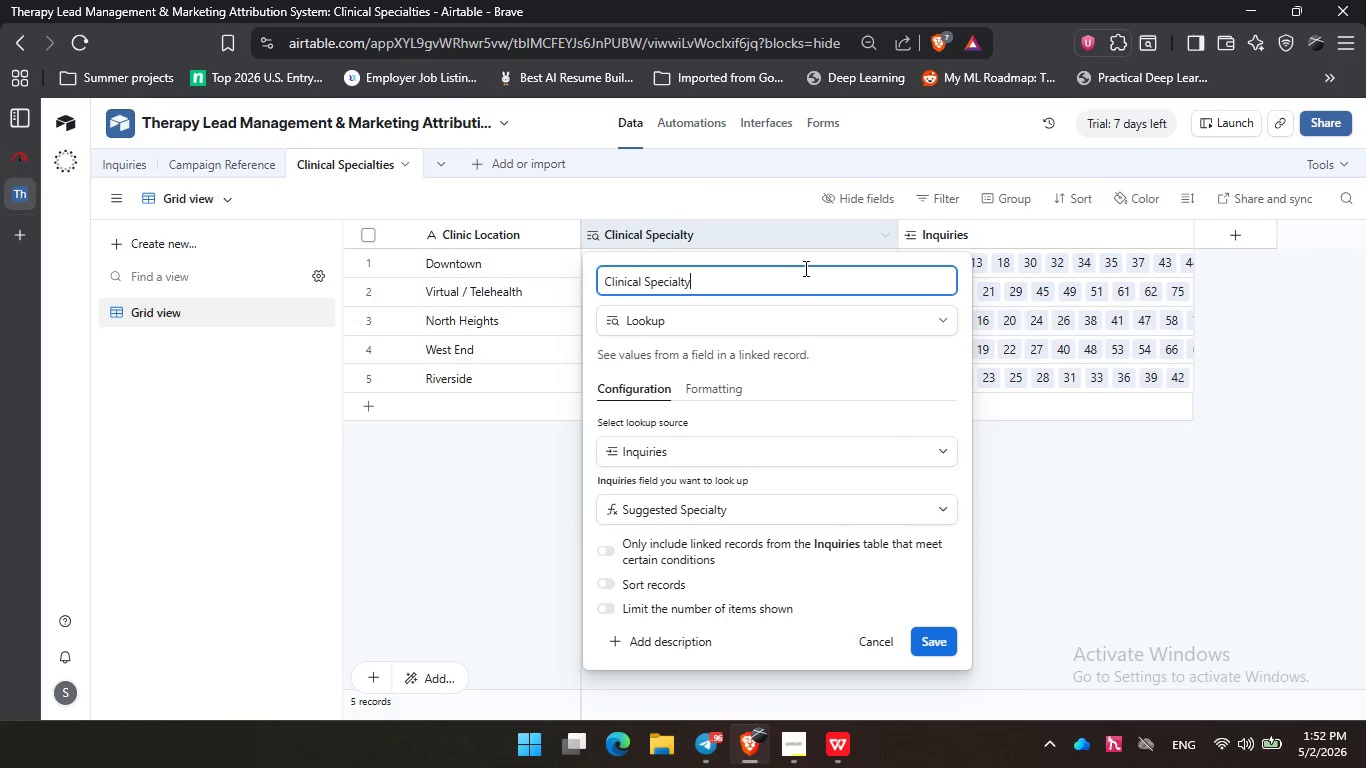 
left_click([804, 268])
 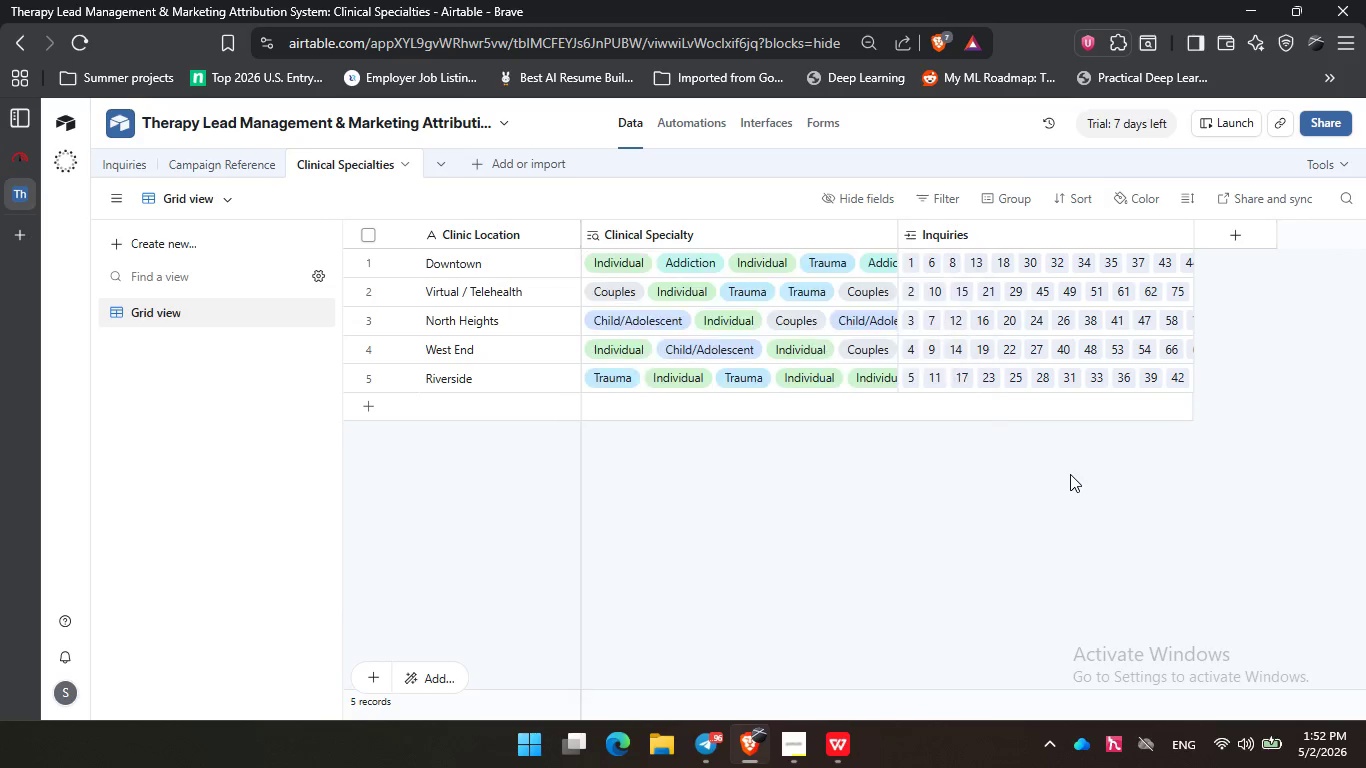 
left_click([1070, 474])
 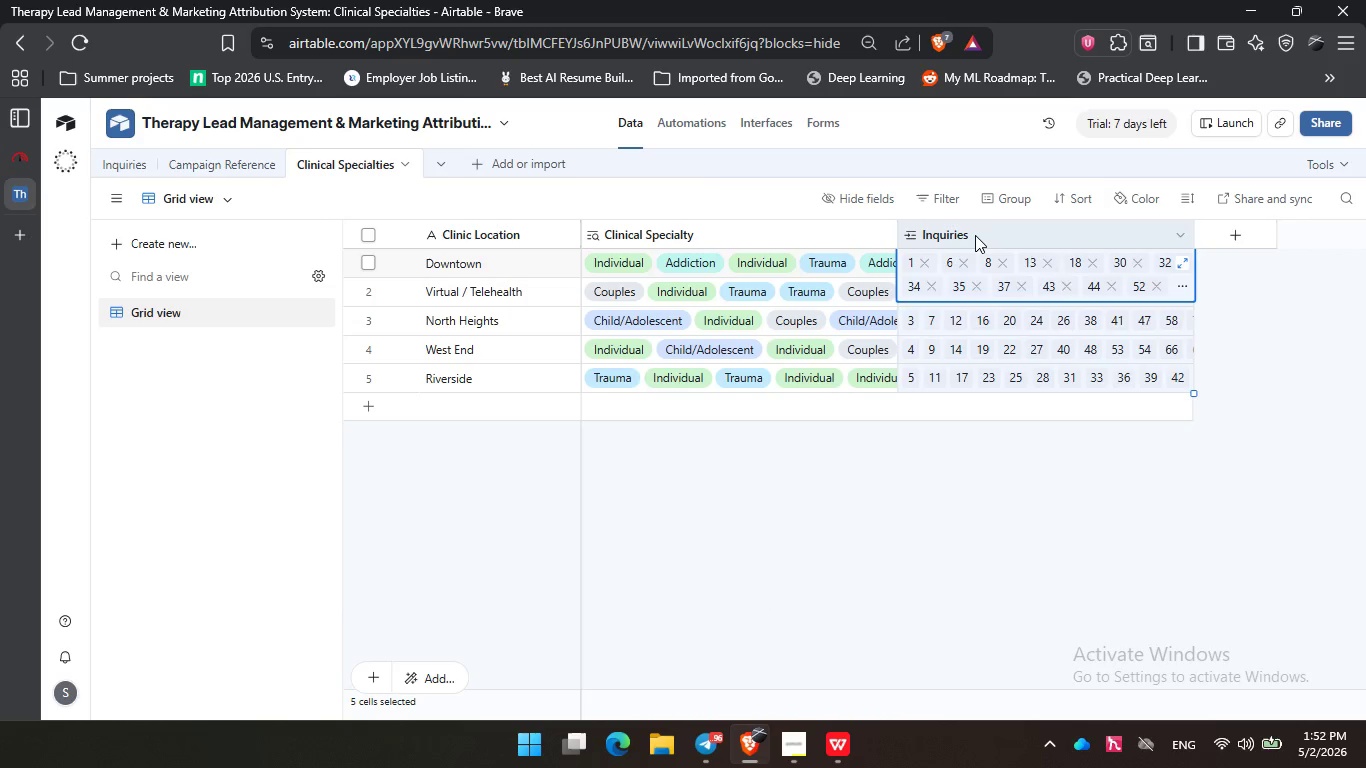 
double_click([975, 235])
 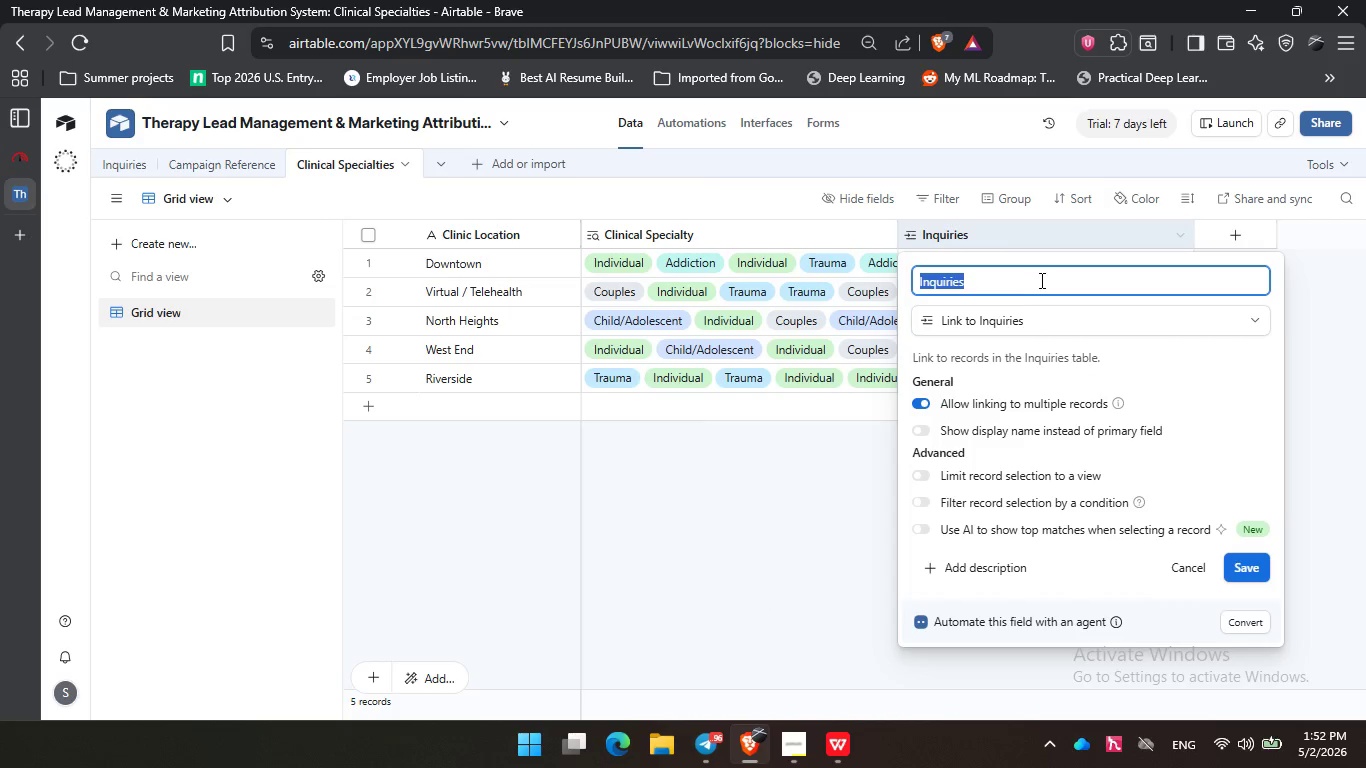 
left_click([1037, 280])
 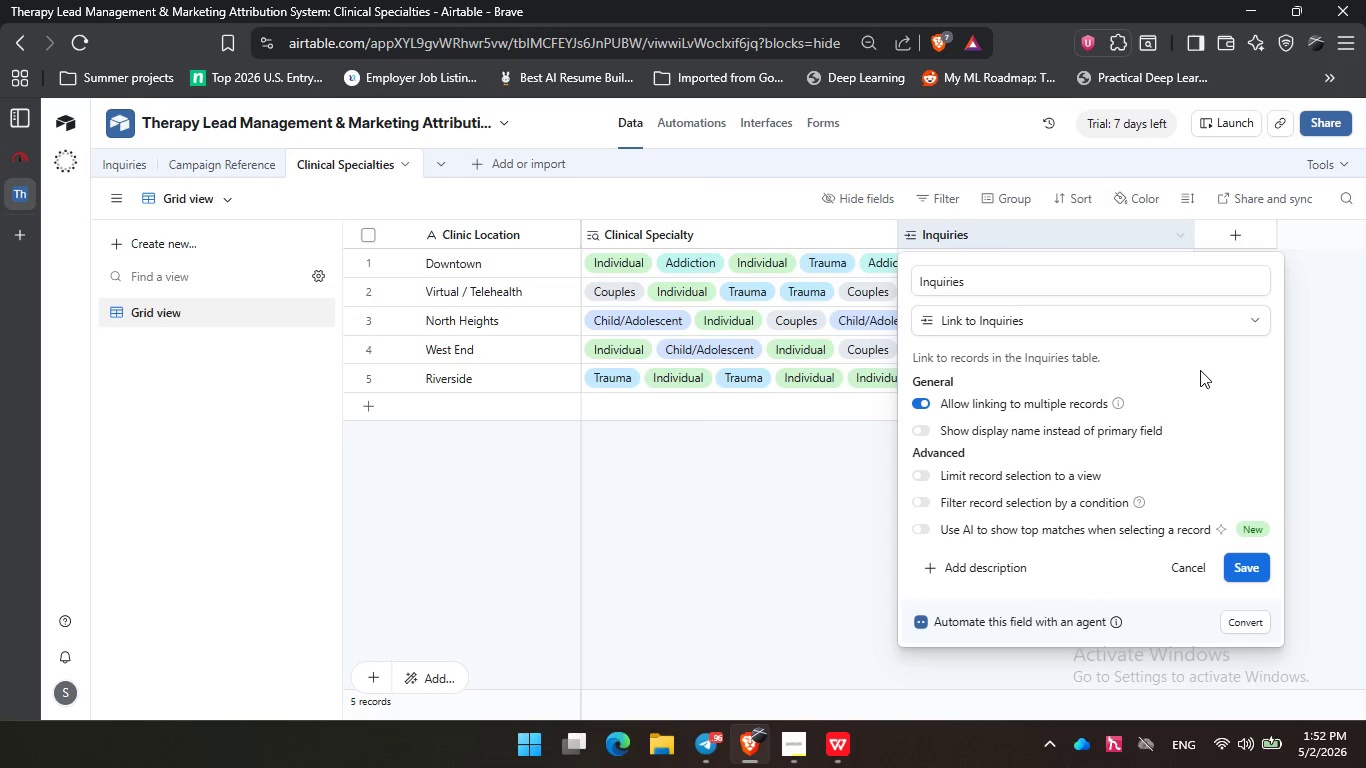 
double_click([1199, 371])
 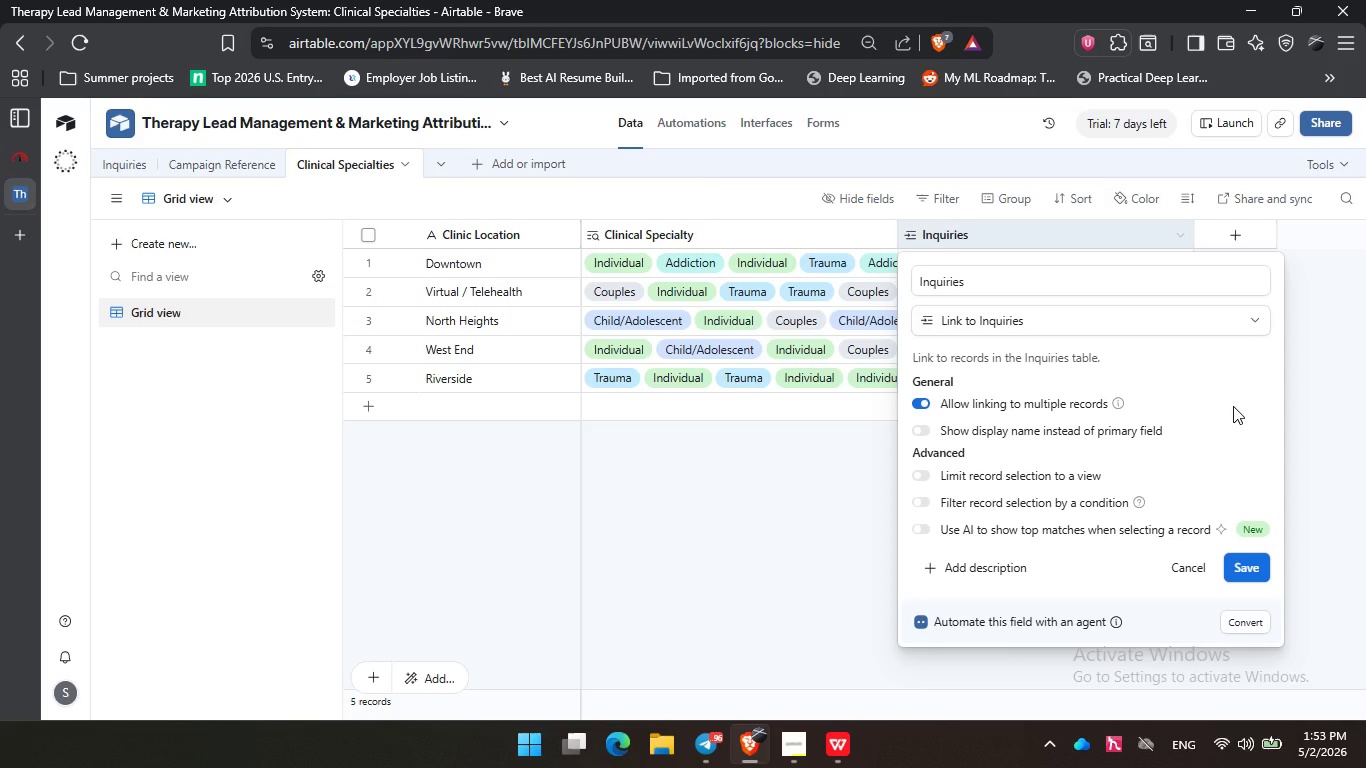 
wait(29.56)
 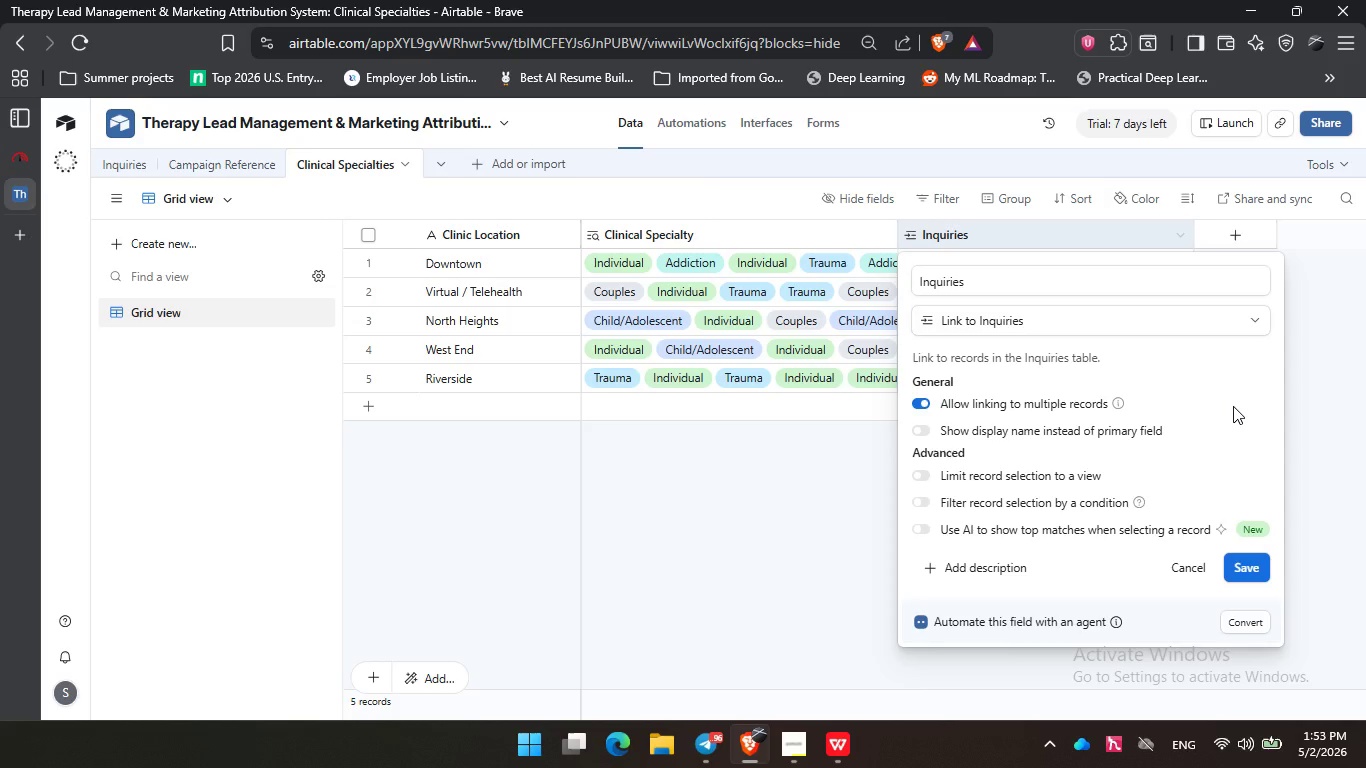 
left_click([1222, 392])
 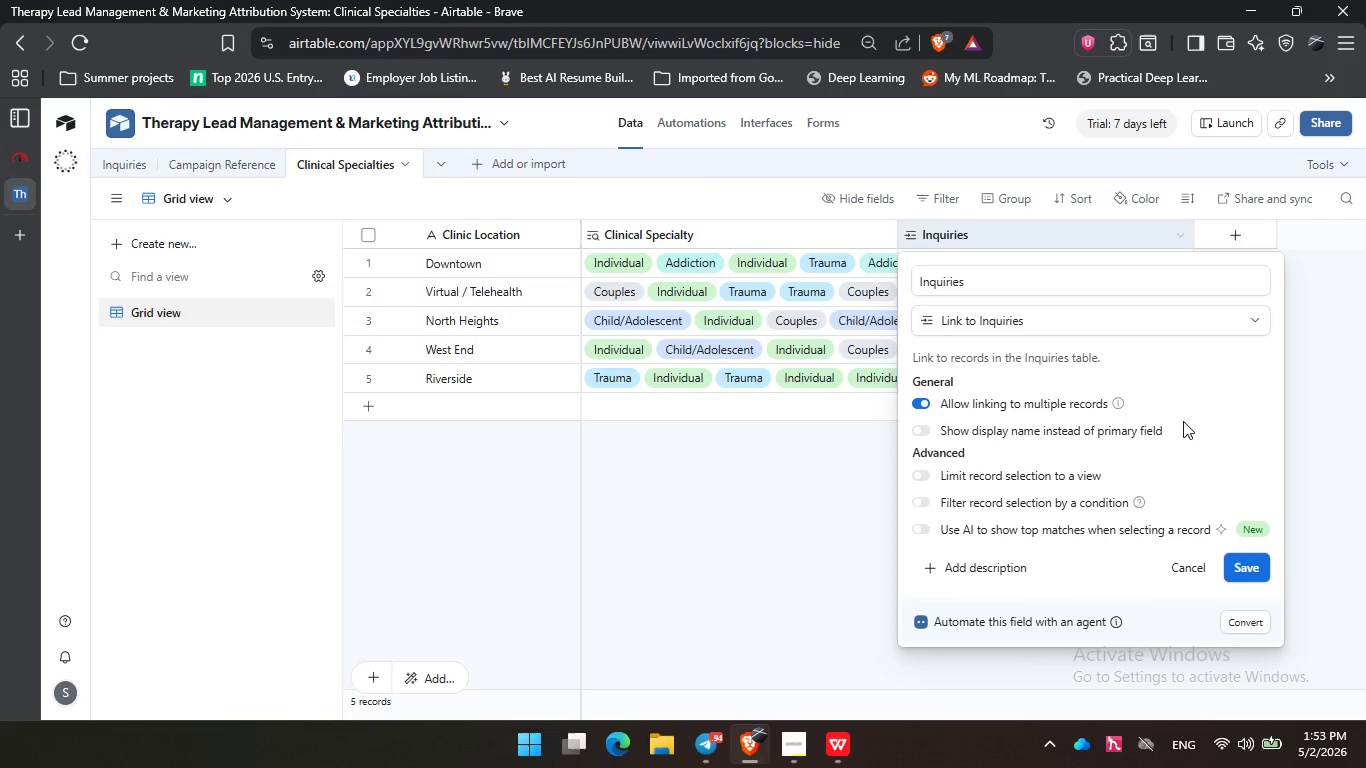 
double_click([1224, 438])
 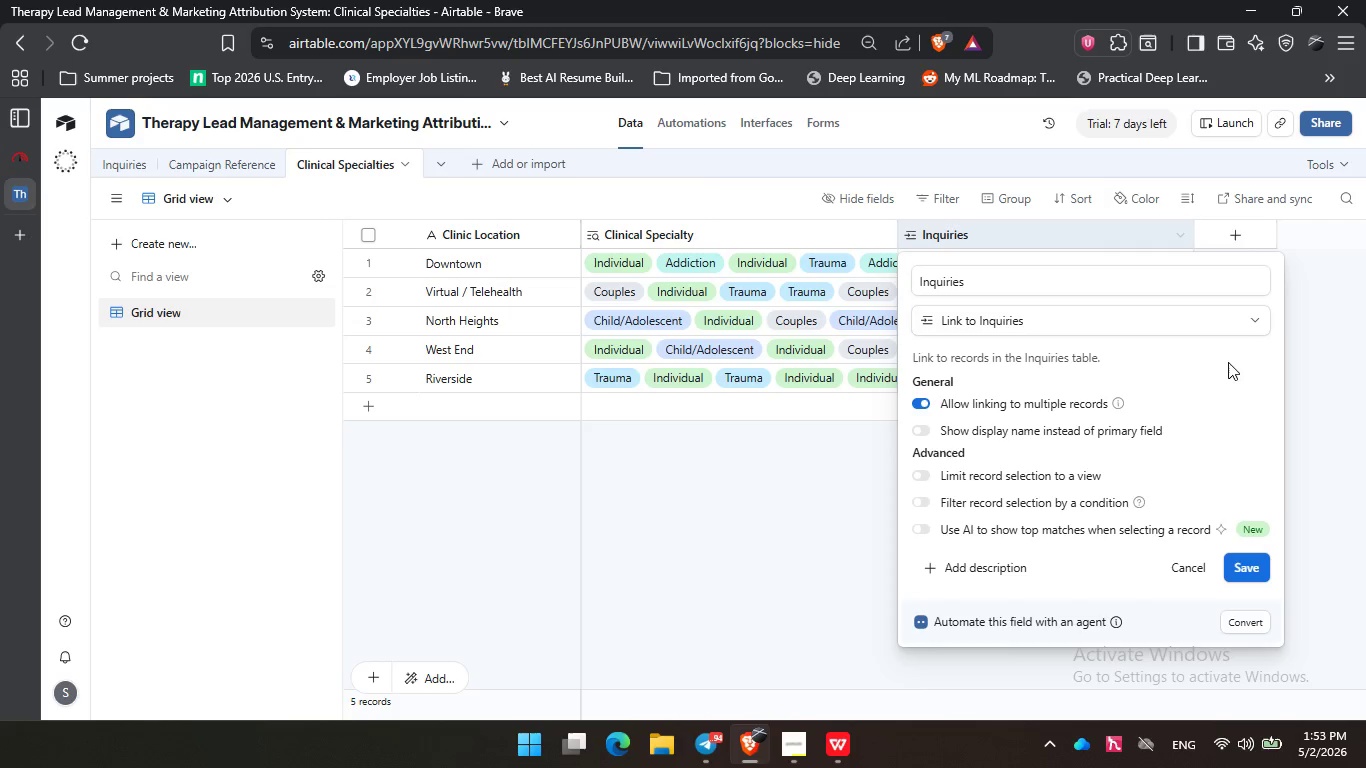 
left_click([1228, 362])
 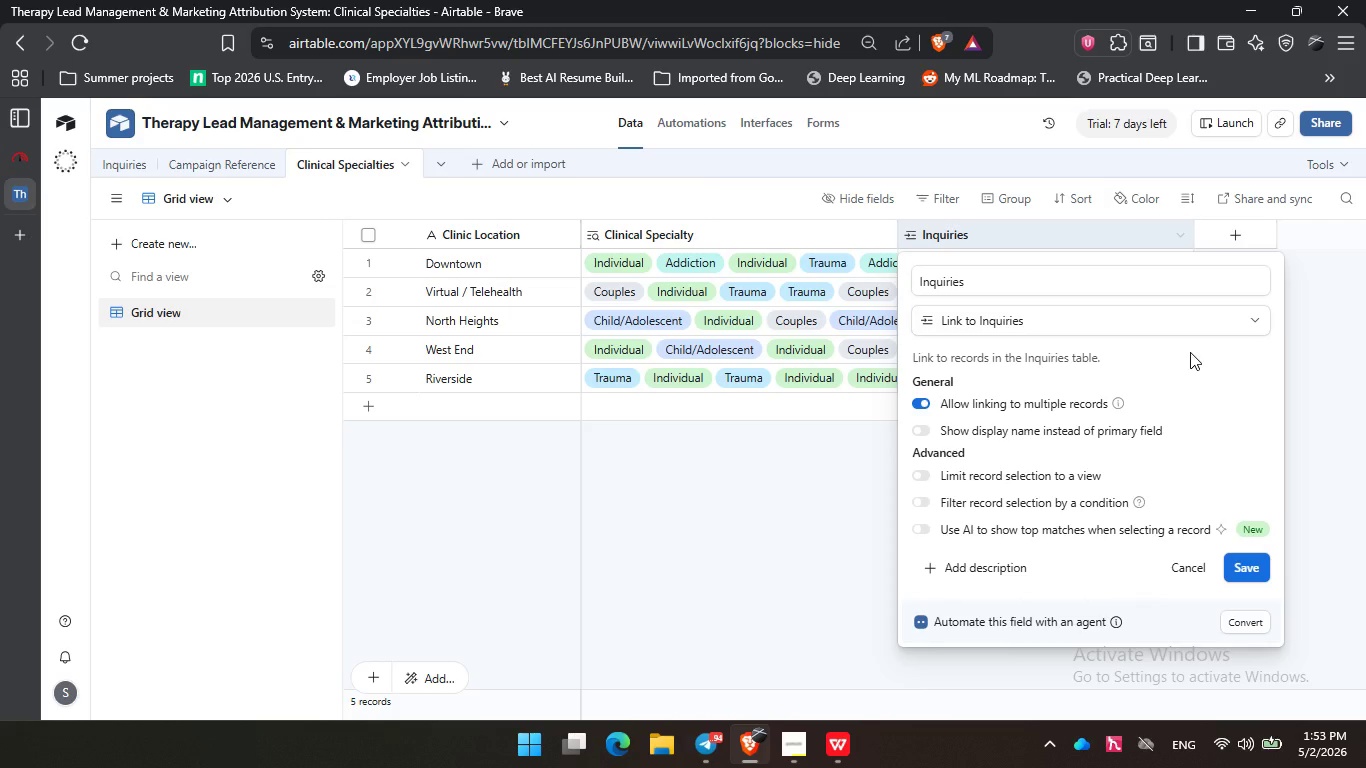 
double_click([1190, 352])
 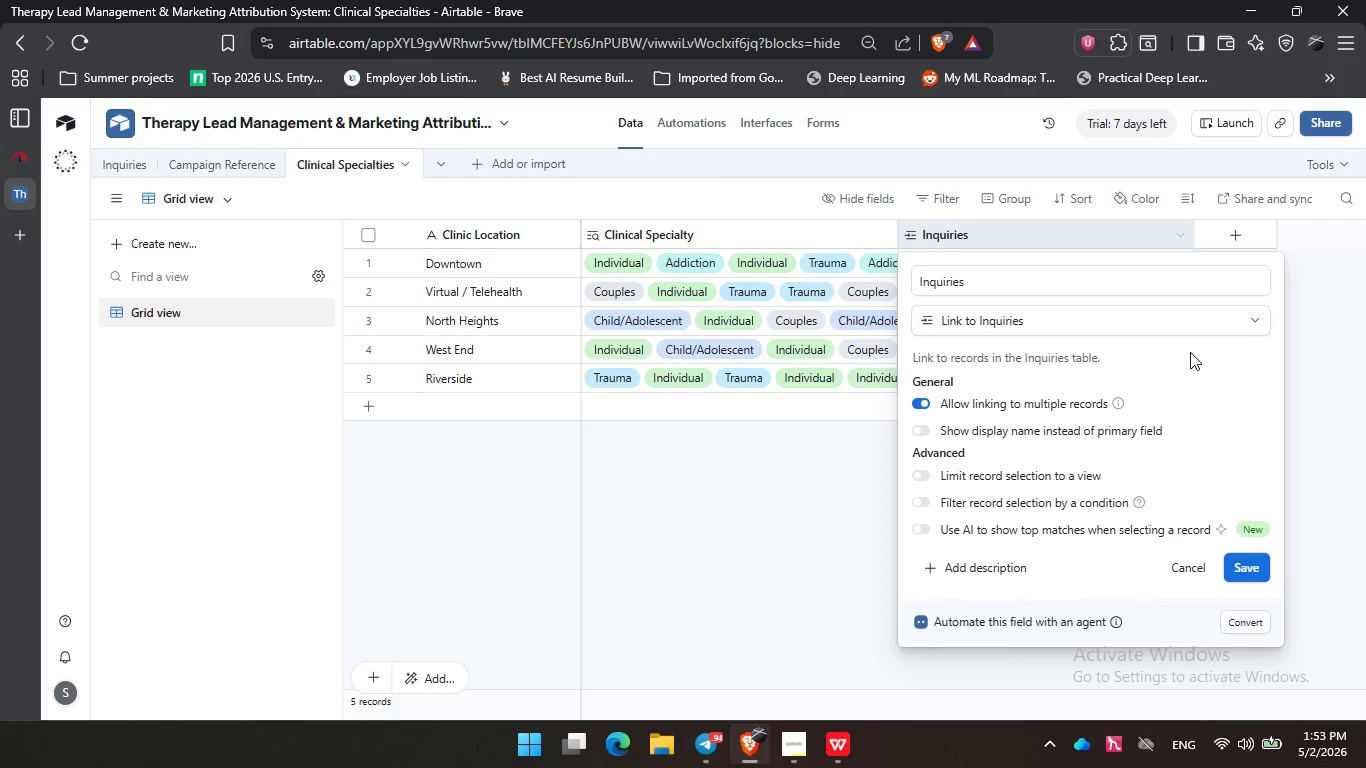 
wait(31.34)
 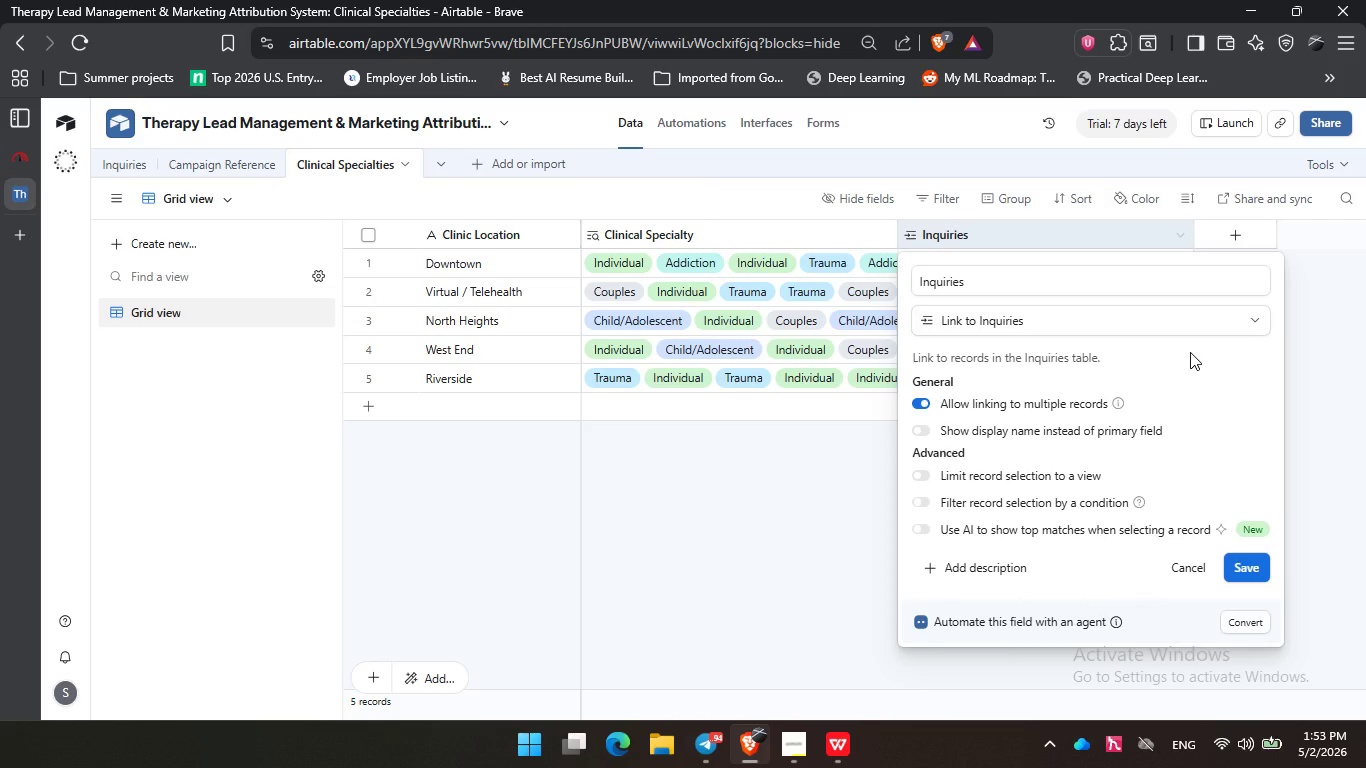 
double_click([1201, 377])
 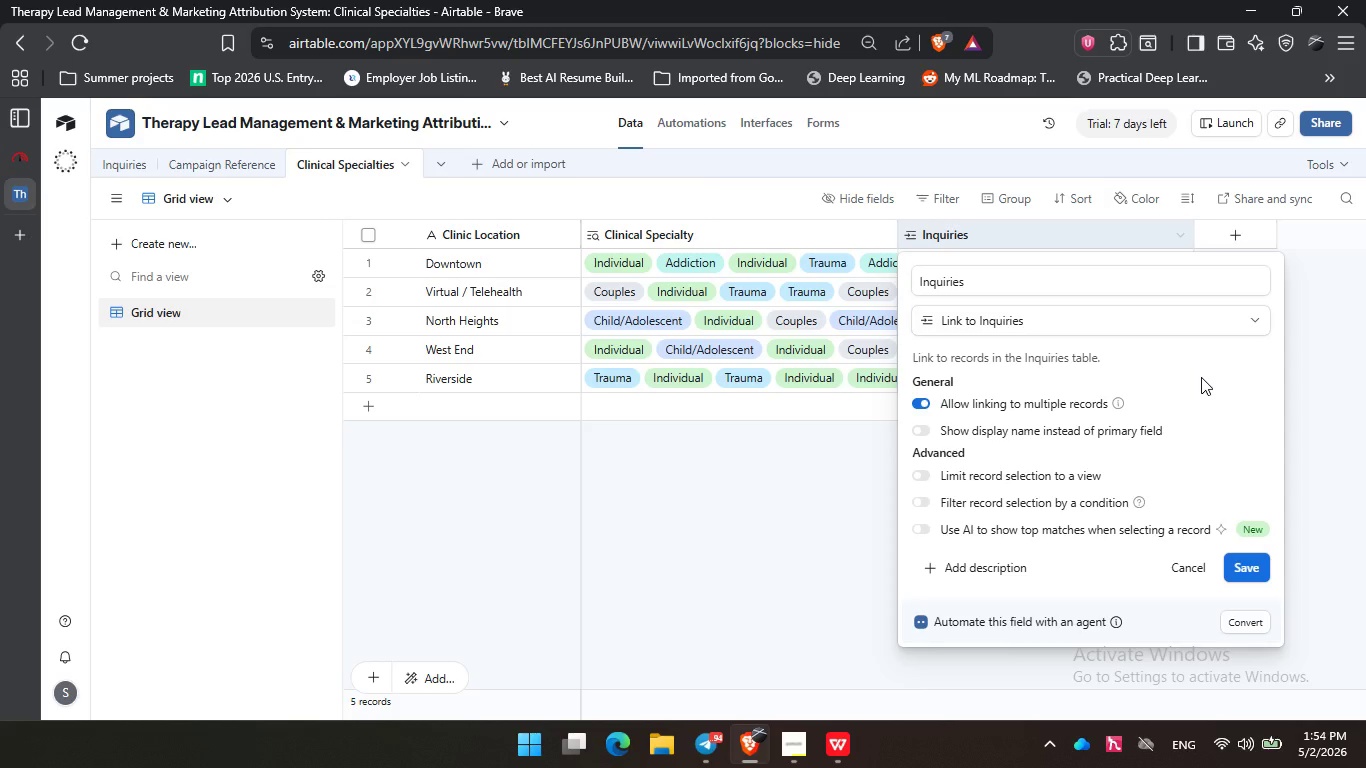 
wait(32.88)
 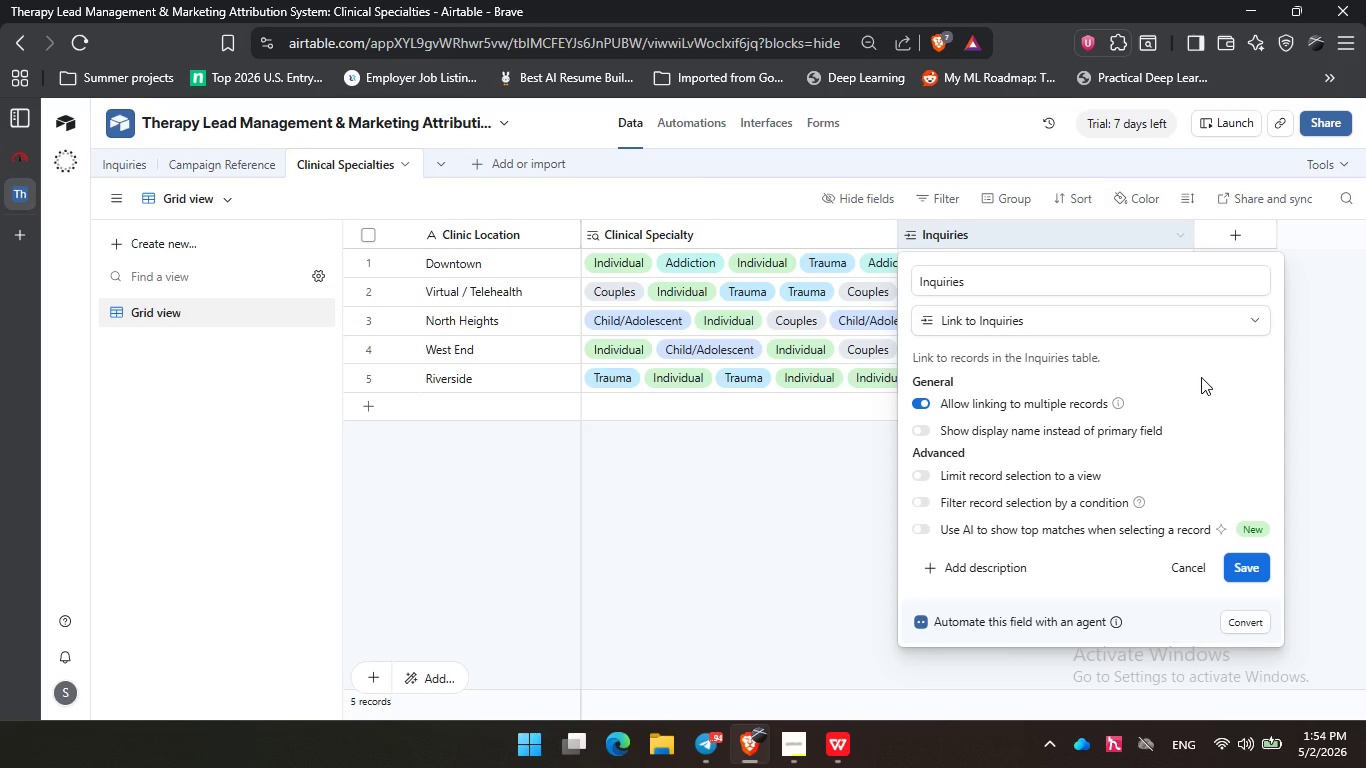 
double_click([1210, 411])
 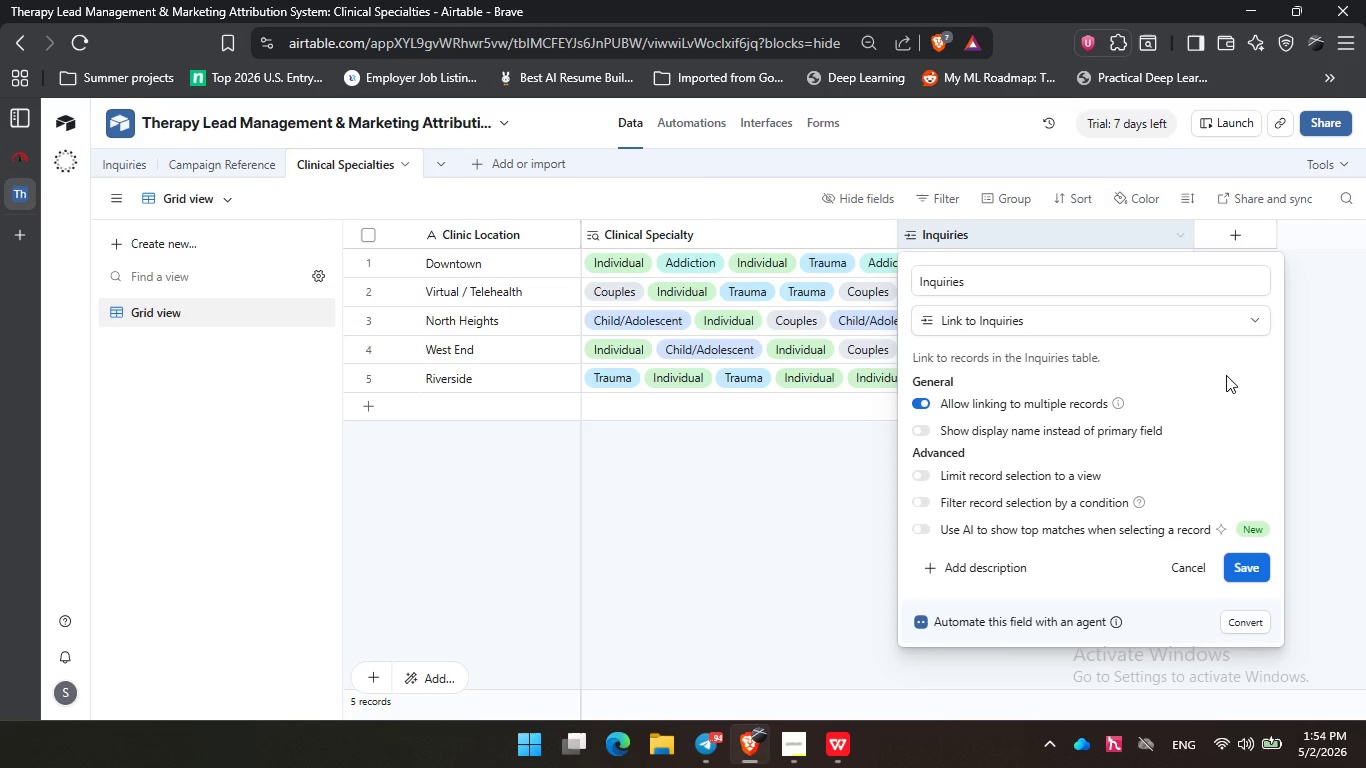 
triple_click([1226, 375])
 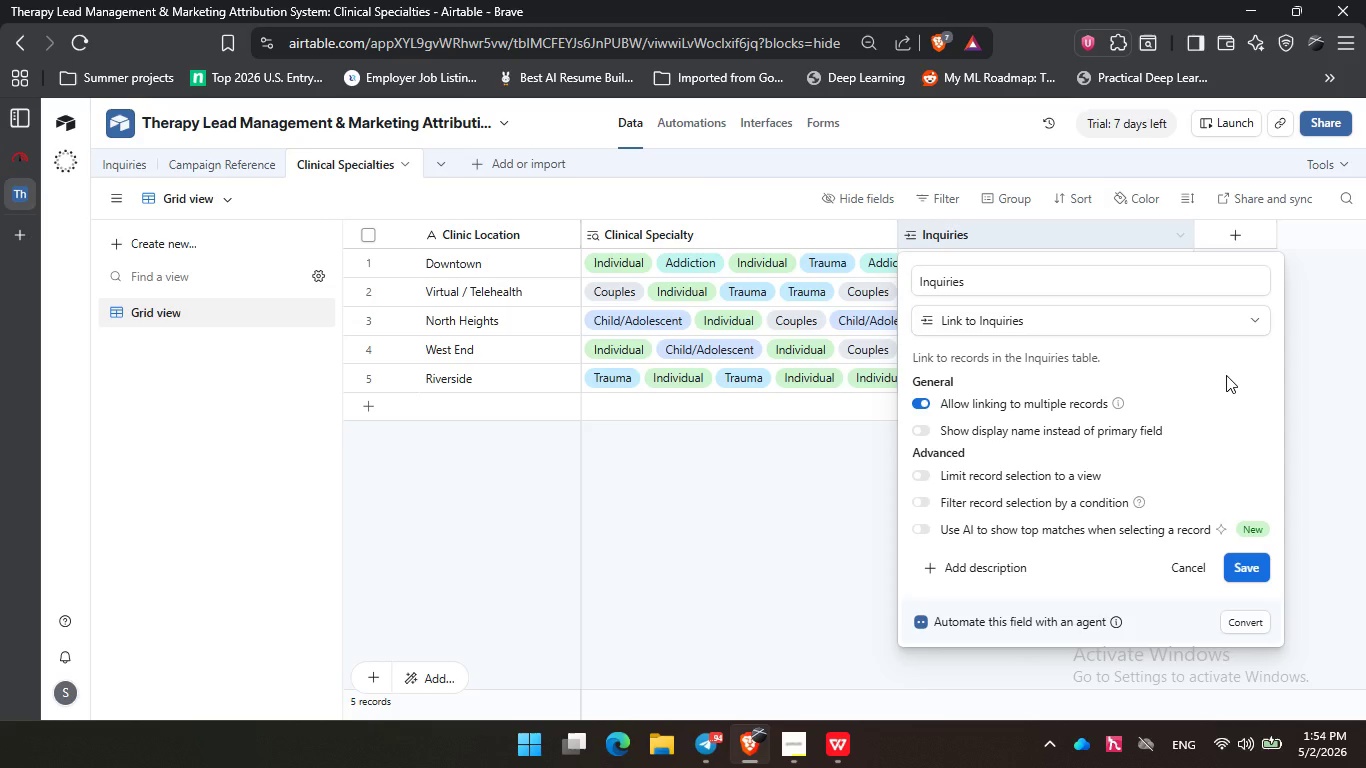 
wait(28.64)
 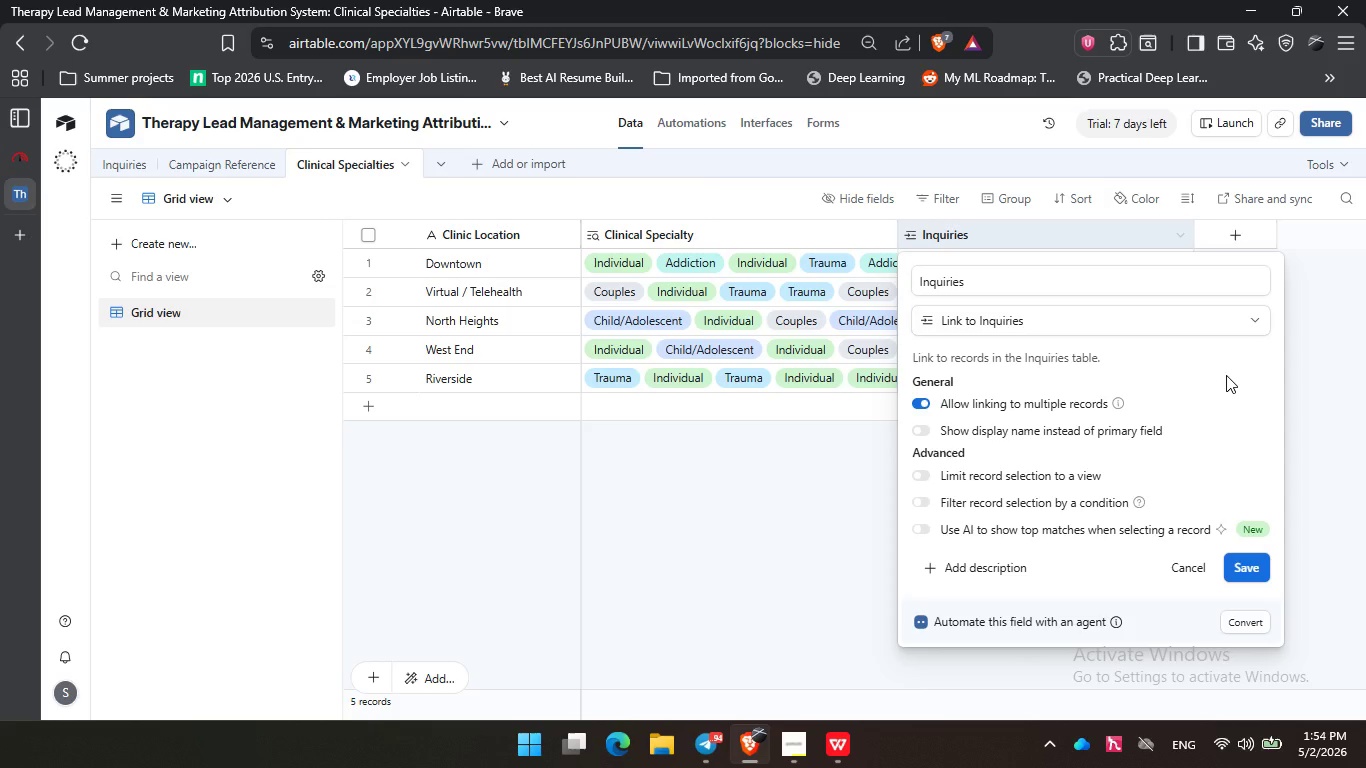 
double_click([1225, 438])
 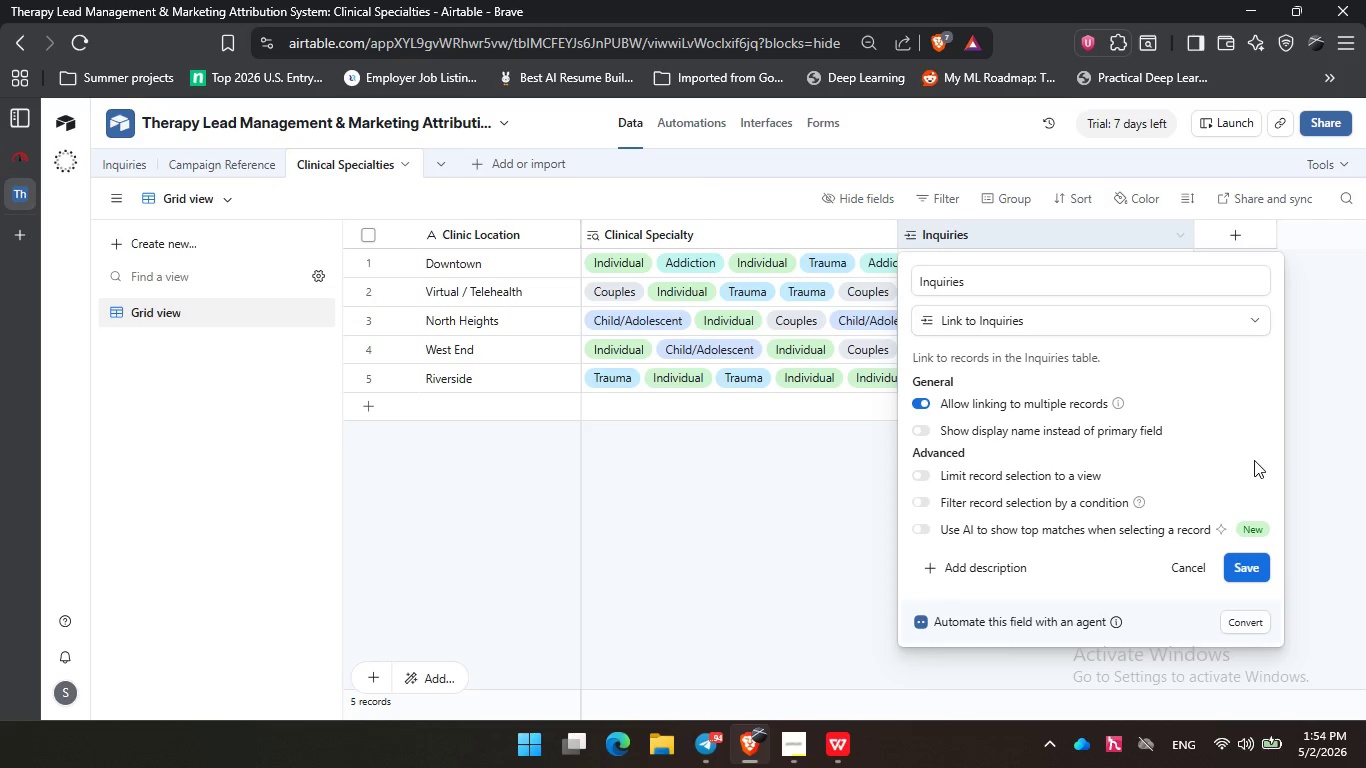 
left_click_drag(start_coordinate=[1254, 460], to_coordinate=[1254, 450])
 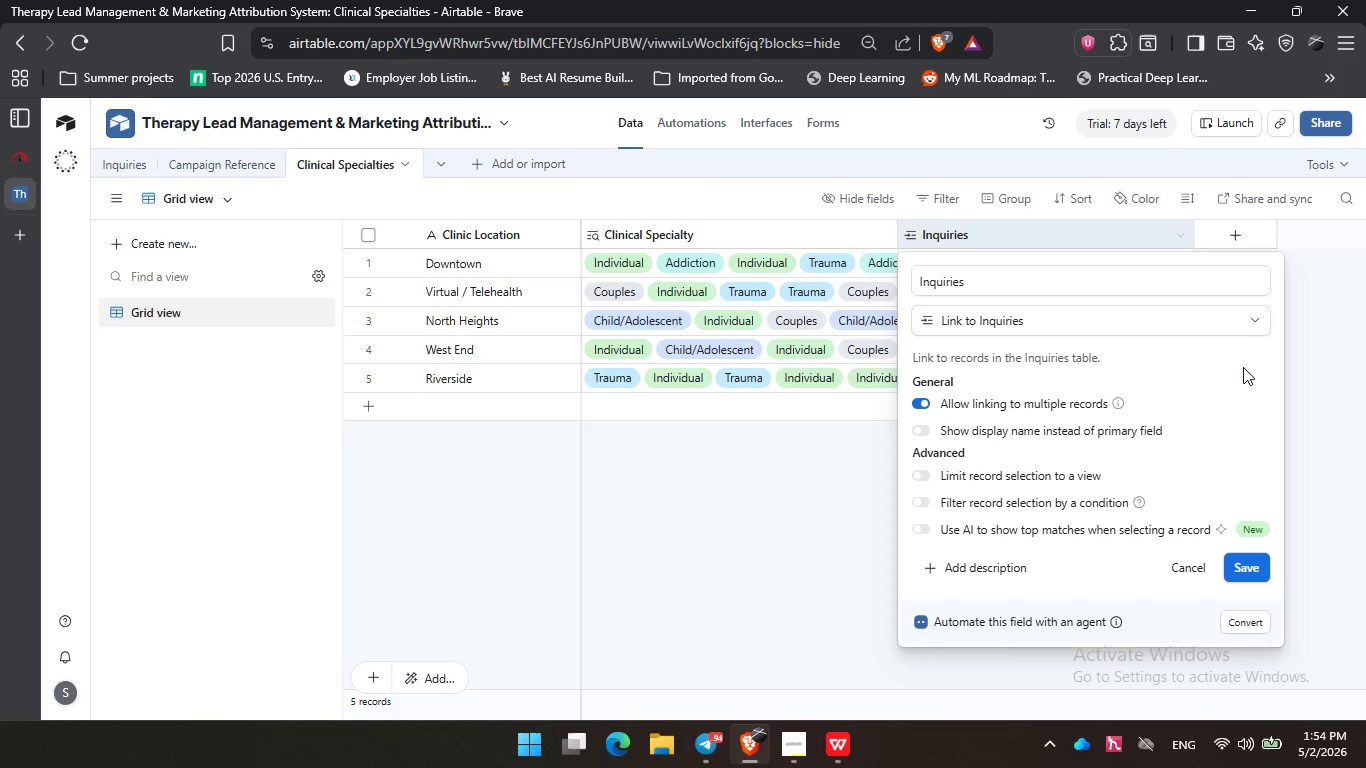 
left_click([1243, 367])
 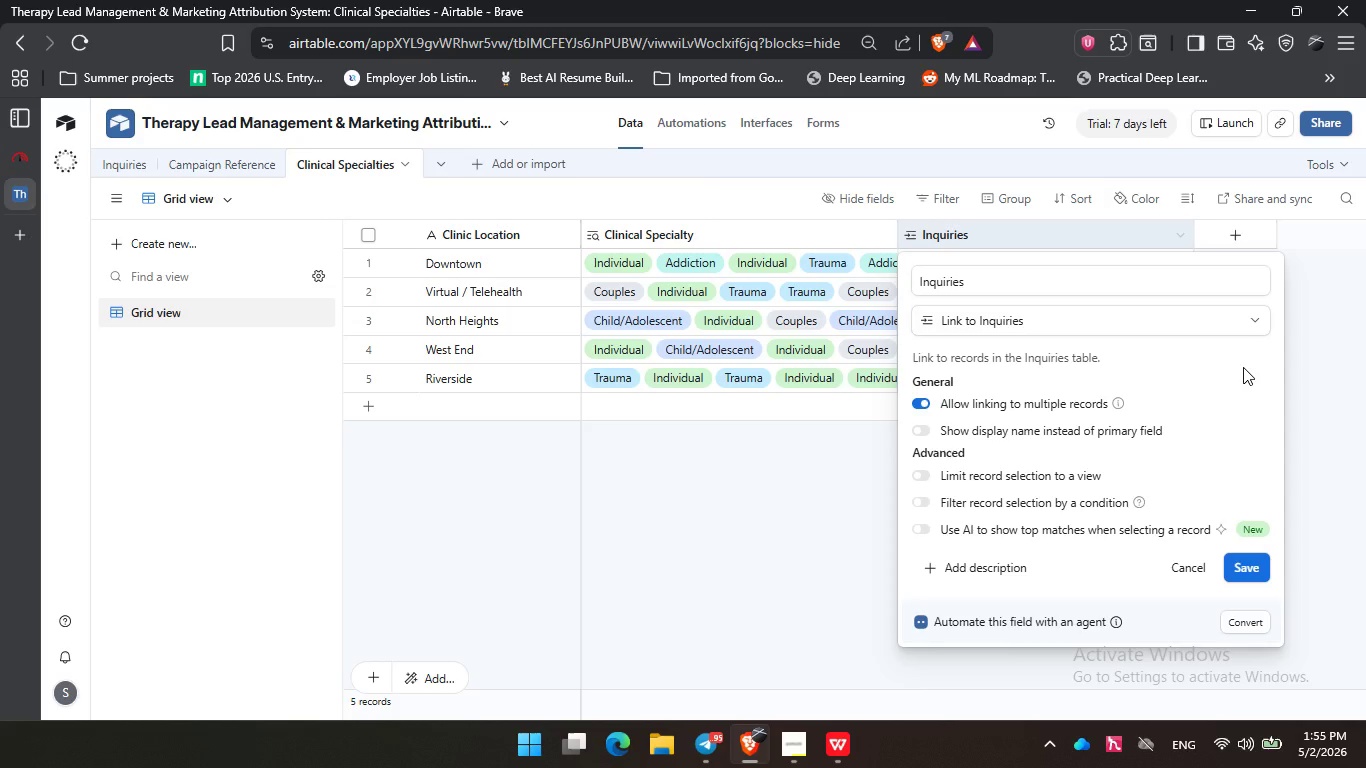 
wait(24.28)
 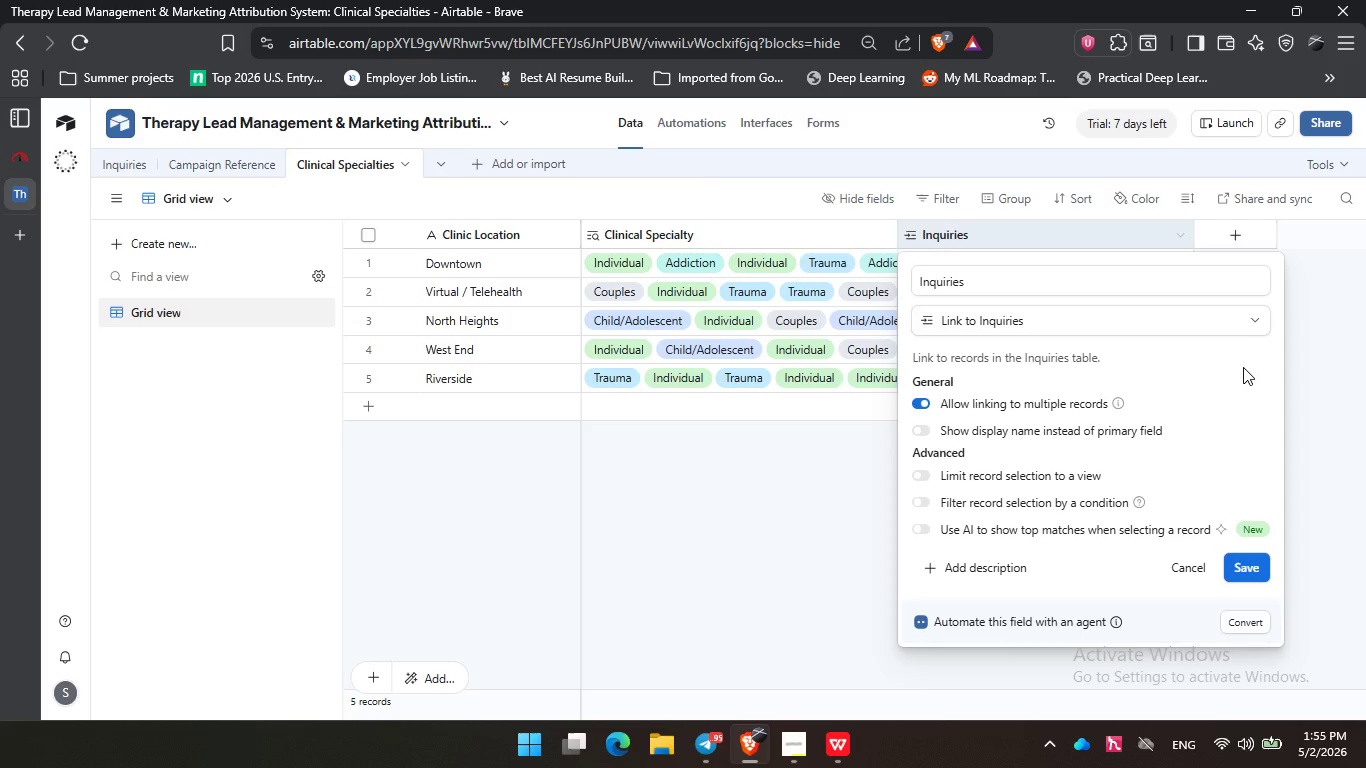 
left_click([1196, 375])
 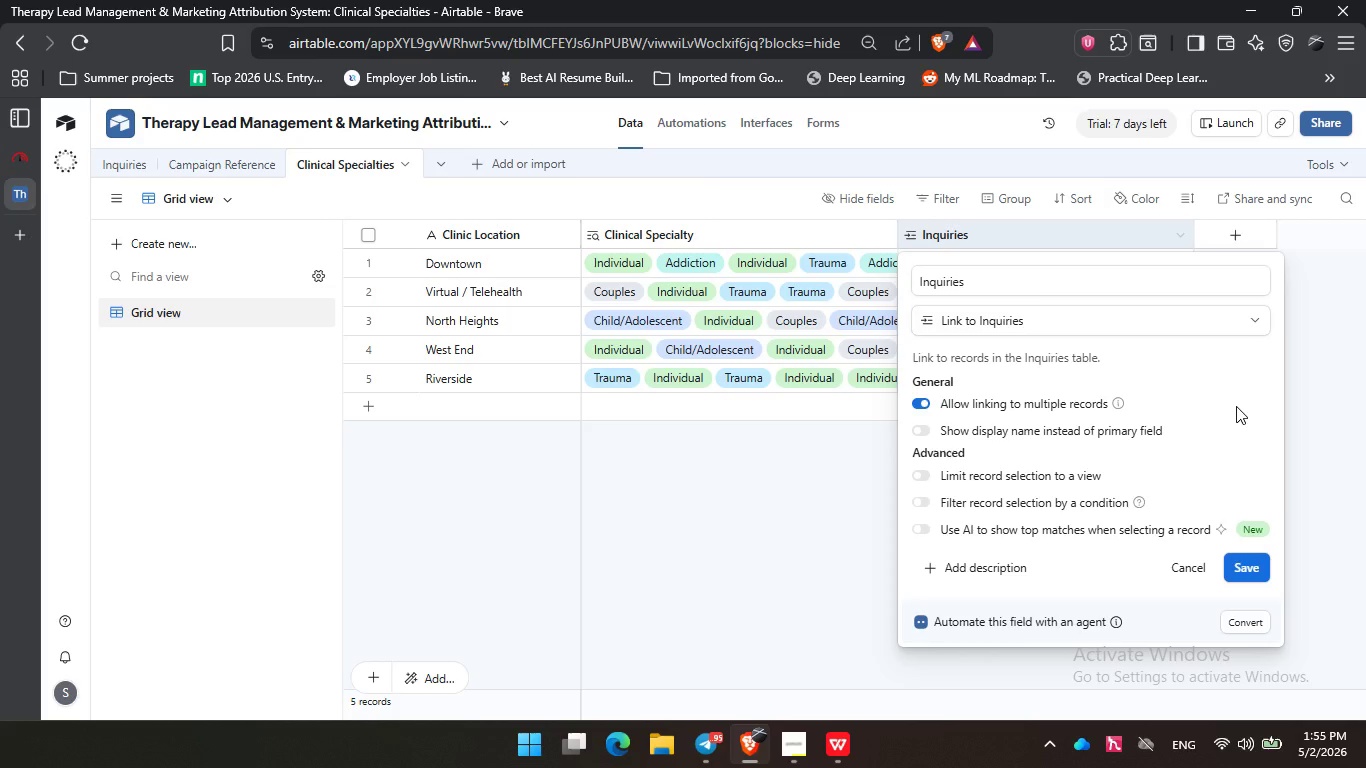 
wait(36.8)
 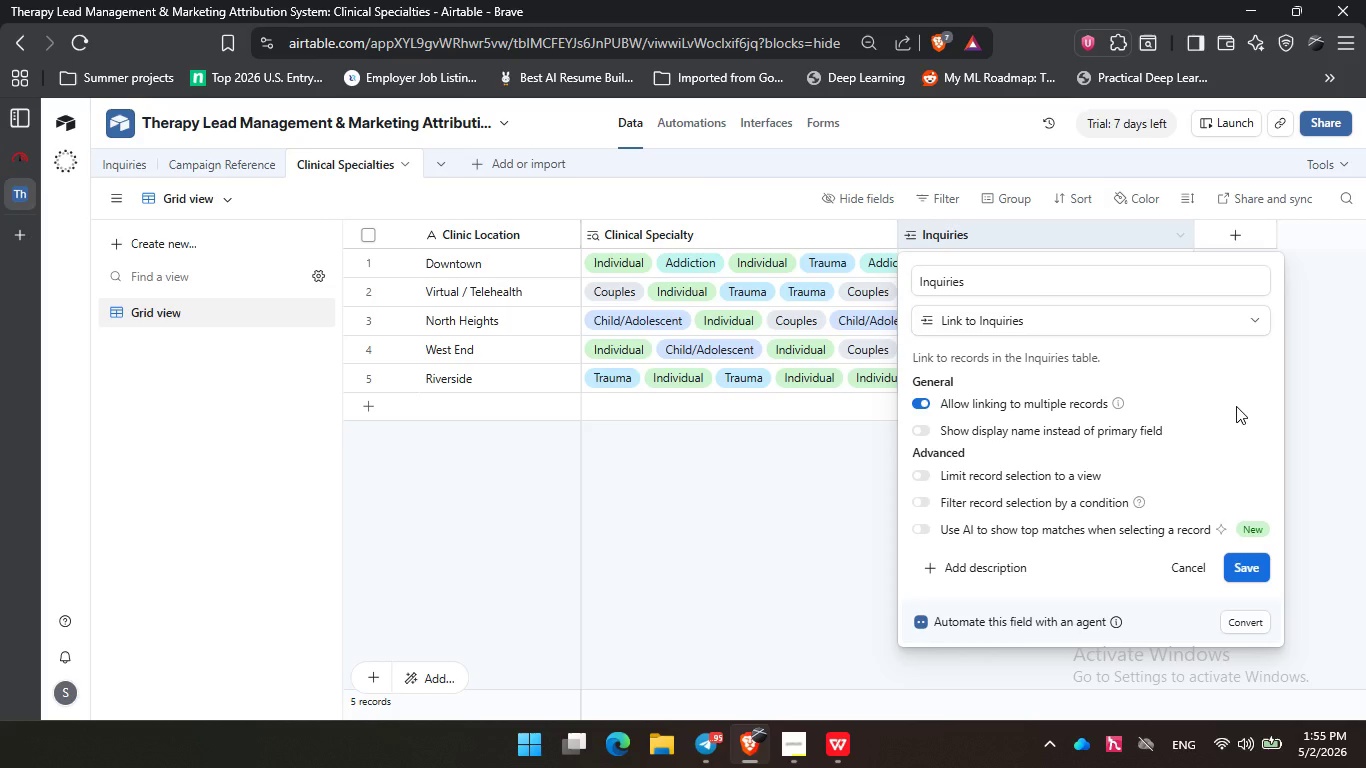 
left_click([1231, 396])
 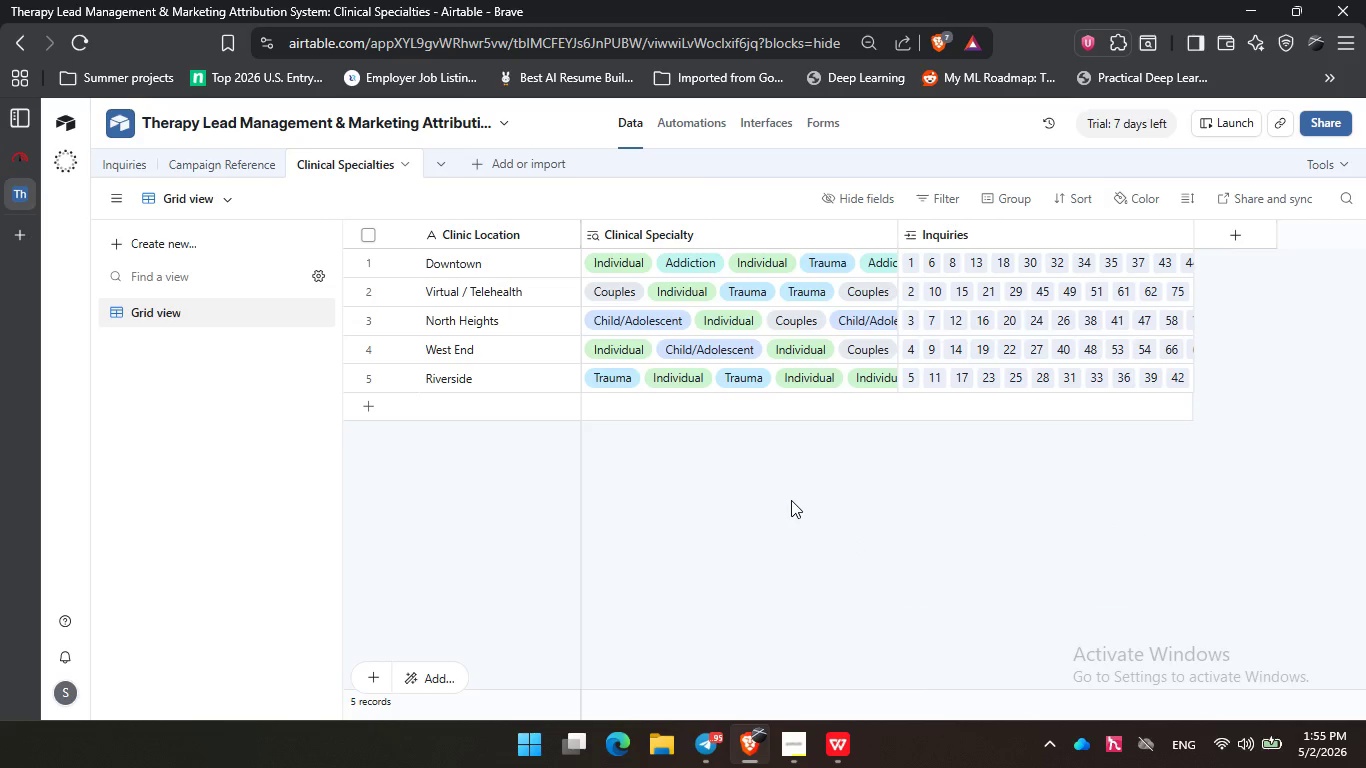 
left_click([792, 500])
 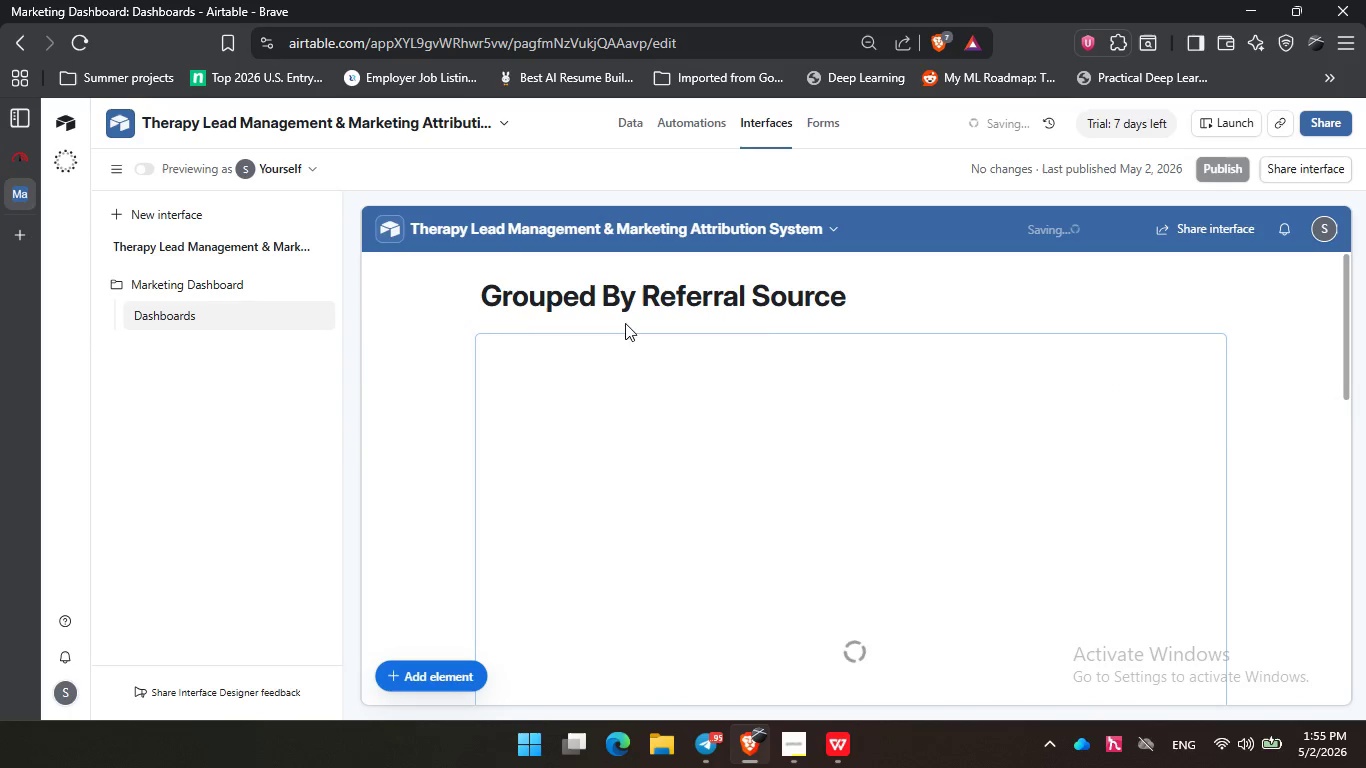 
wait(5.88)
 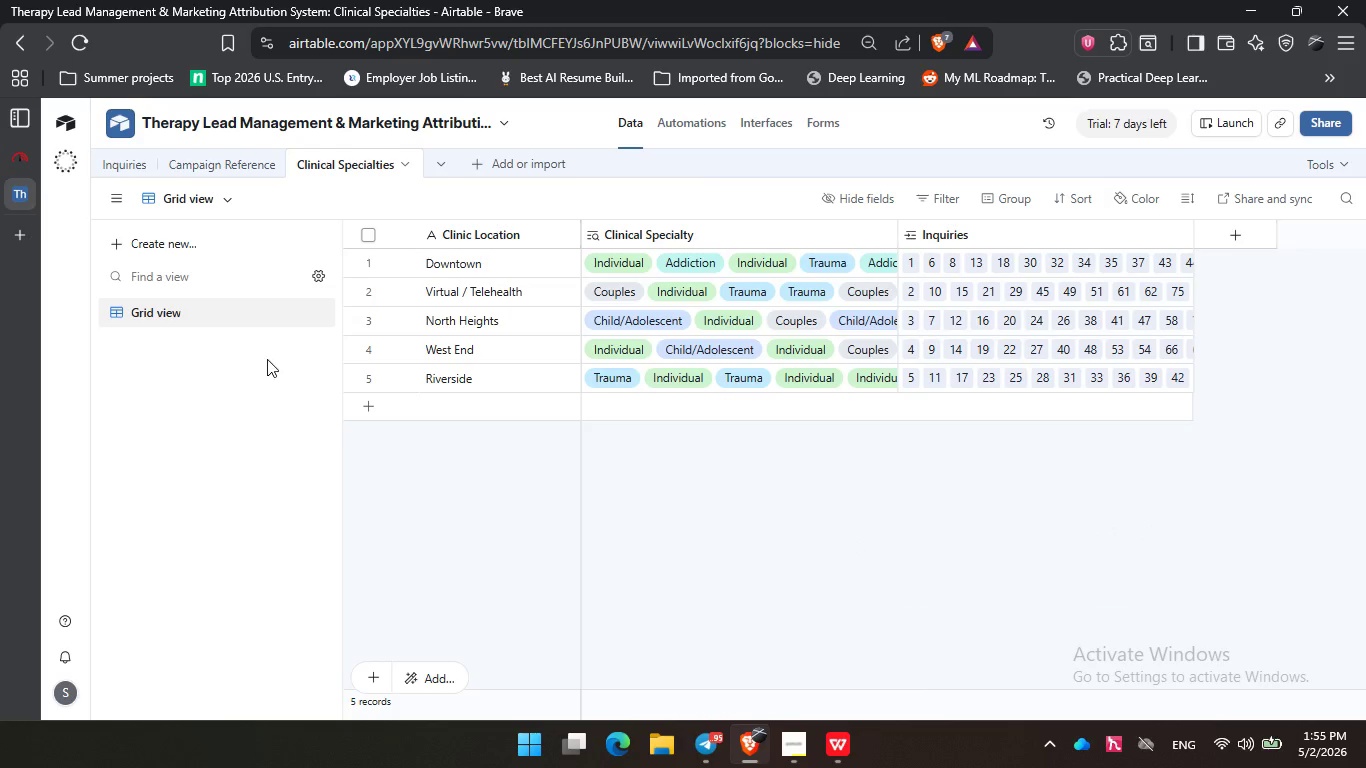 
left_click([421, 294])
 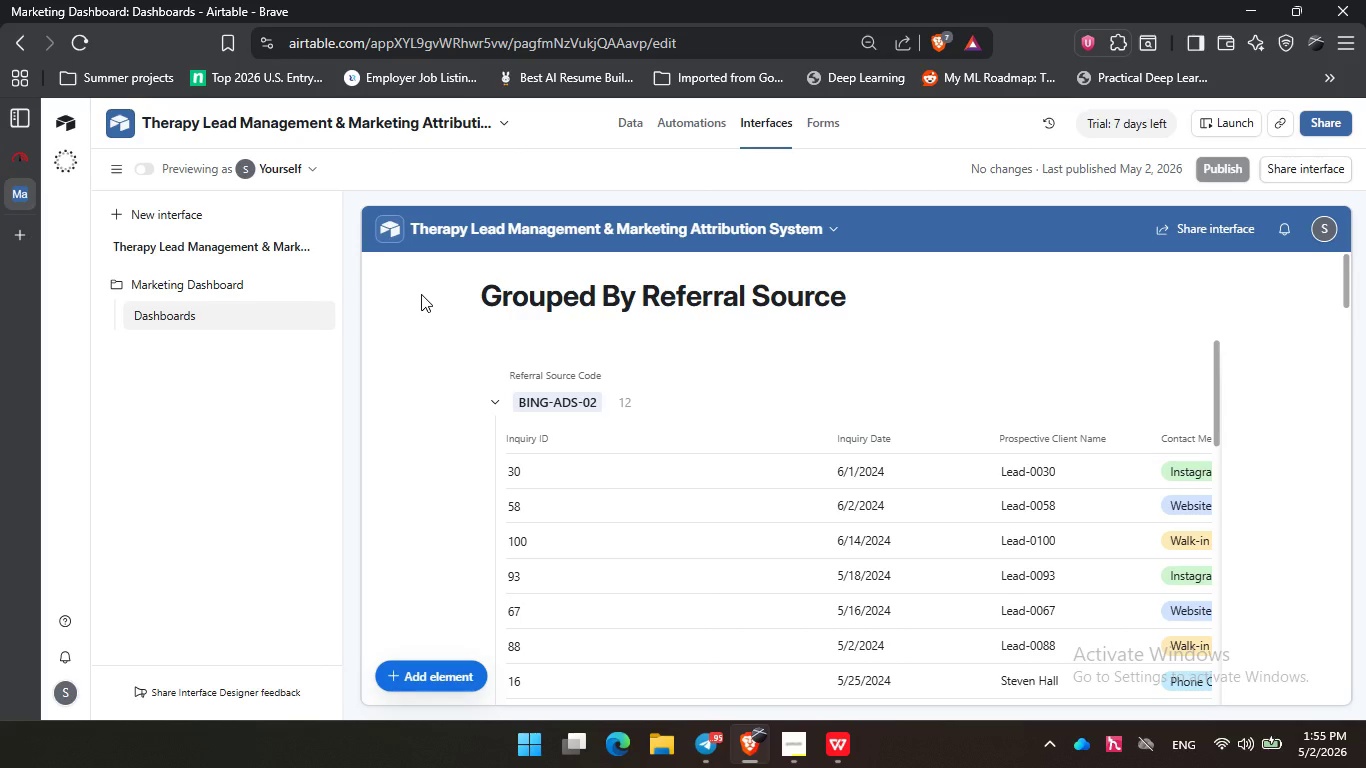 
wait(12.5)
 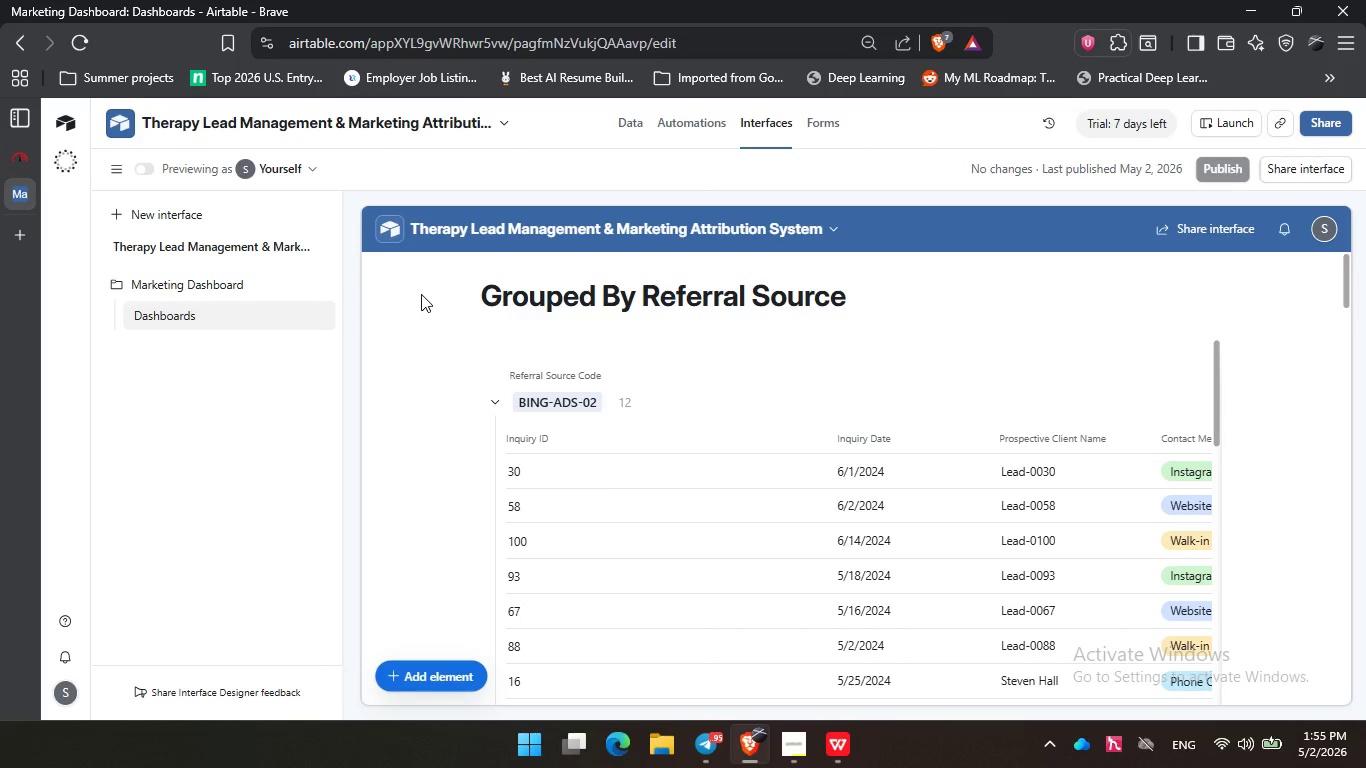 
left_click([413, 327])
 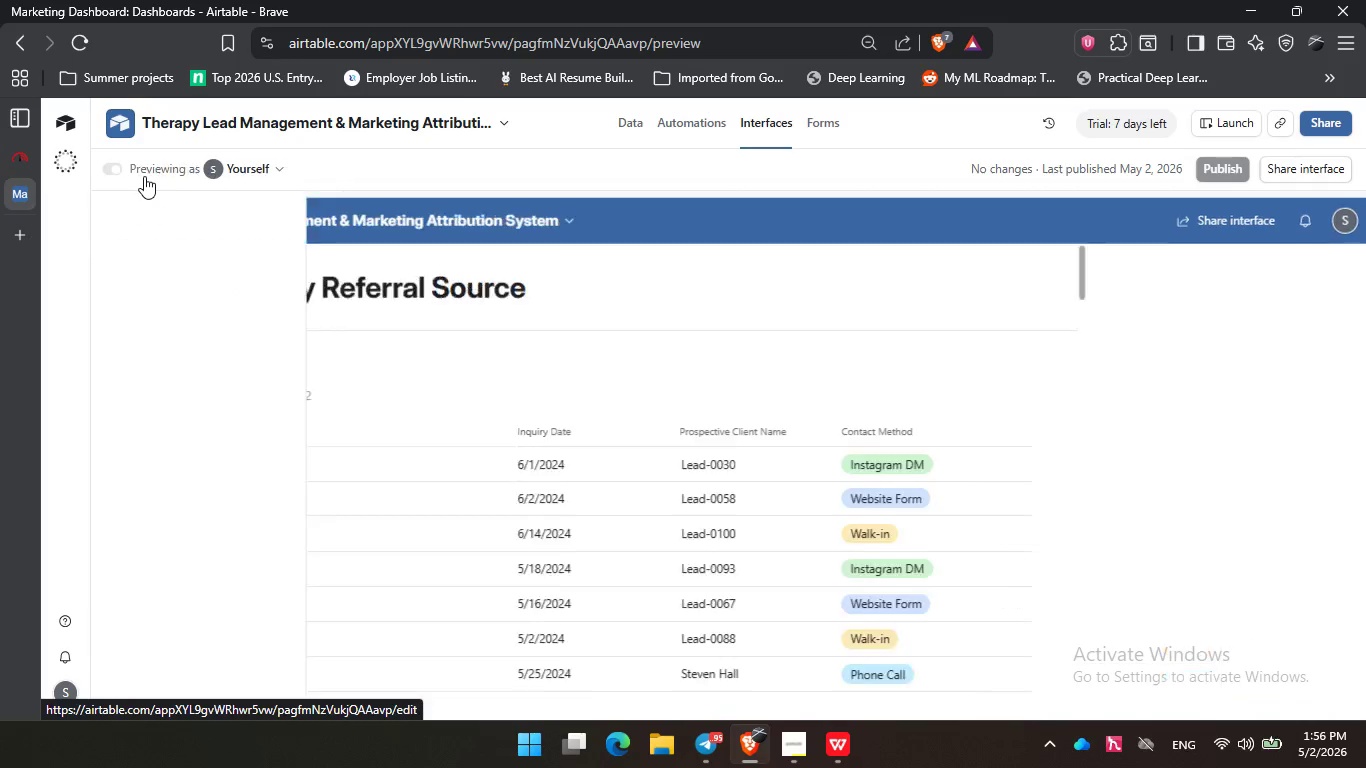 
wait(6.5)
 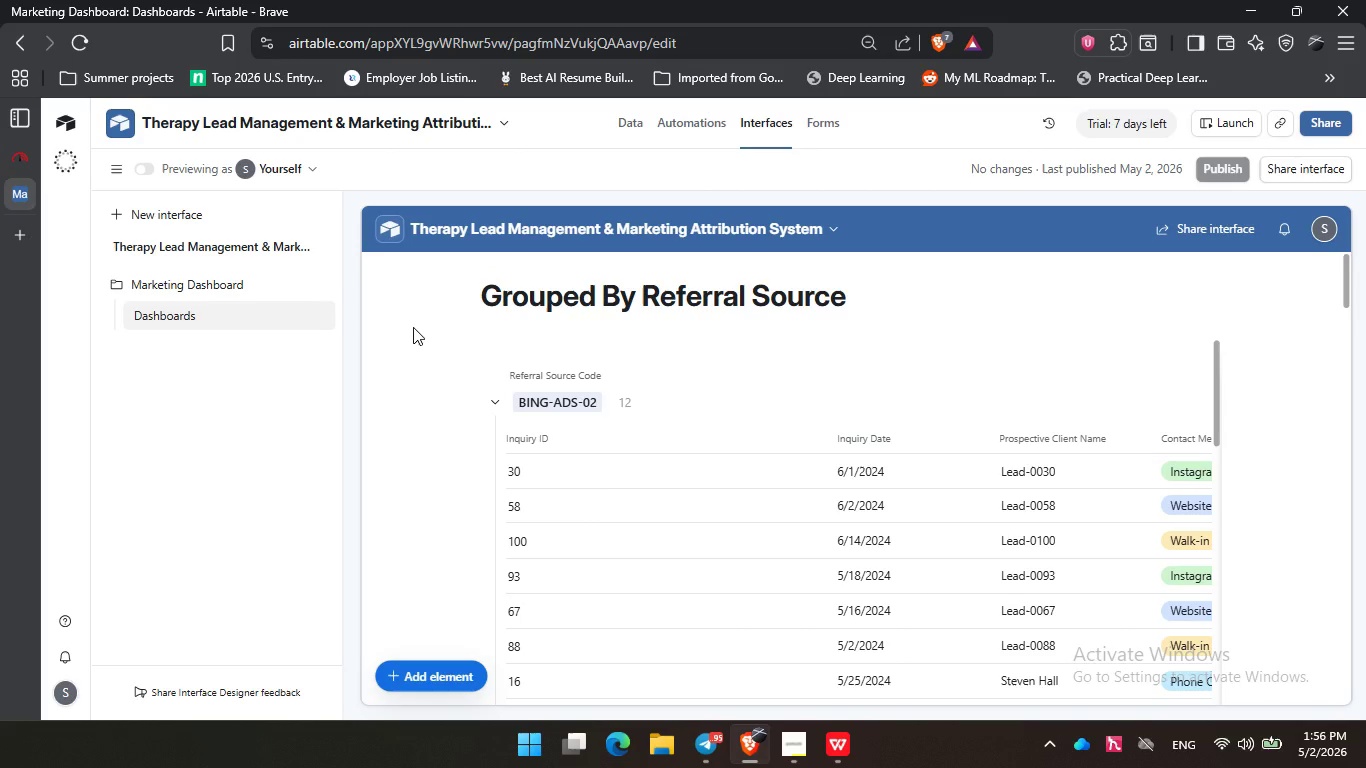 
left_click([632, 523])
 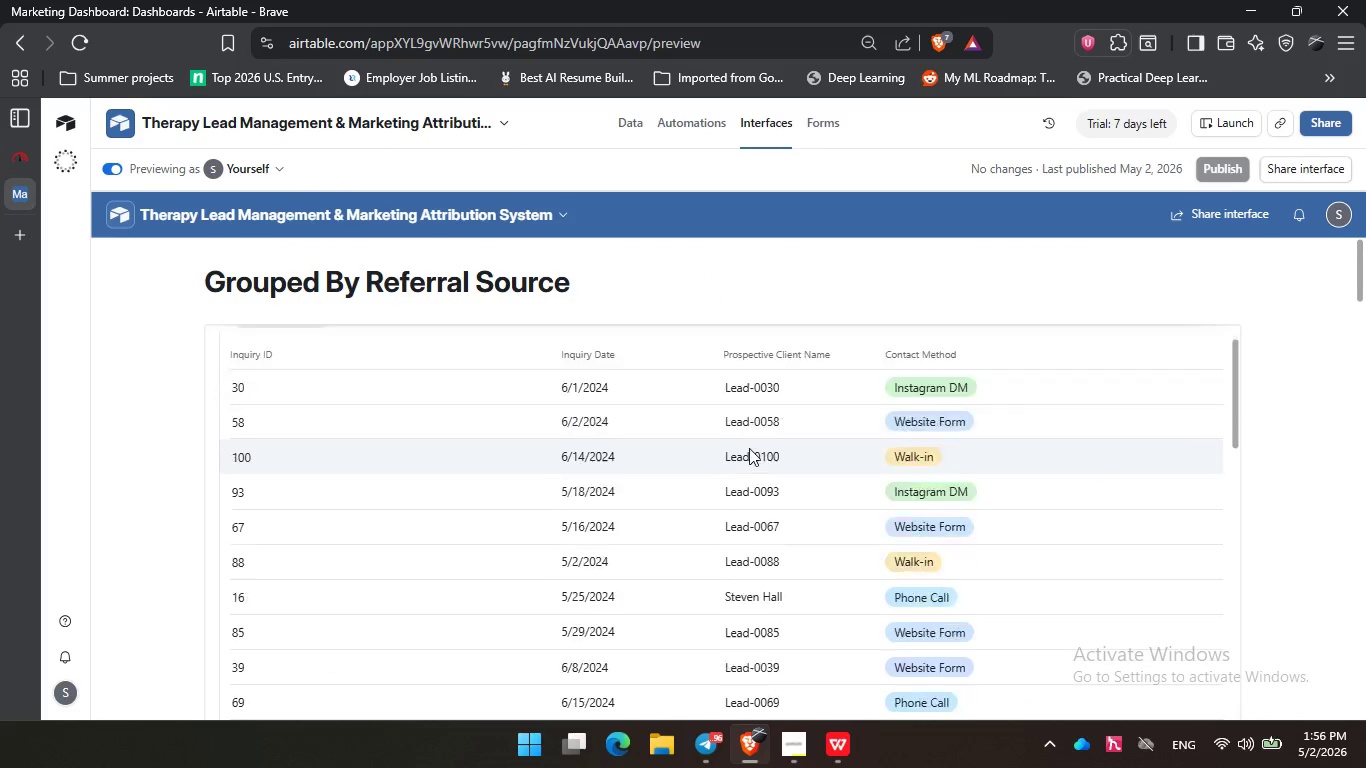 
scroll: coordinate [749, 448], scroll_direction: up, amount: 1.0
 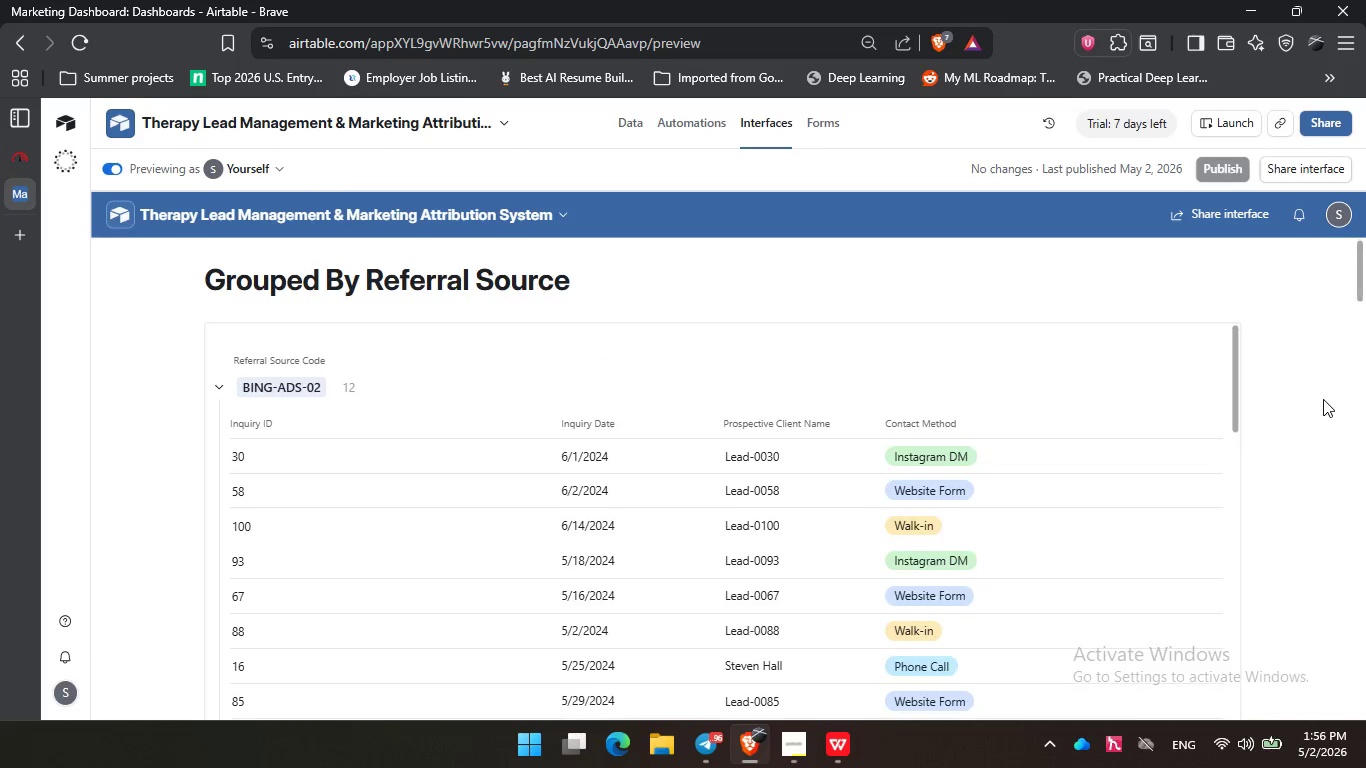 
scroll: coordinate [1323, 399], scroll_direction: down, amount: 3.0
 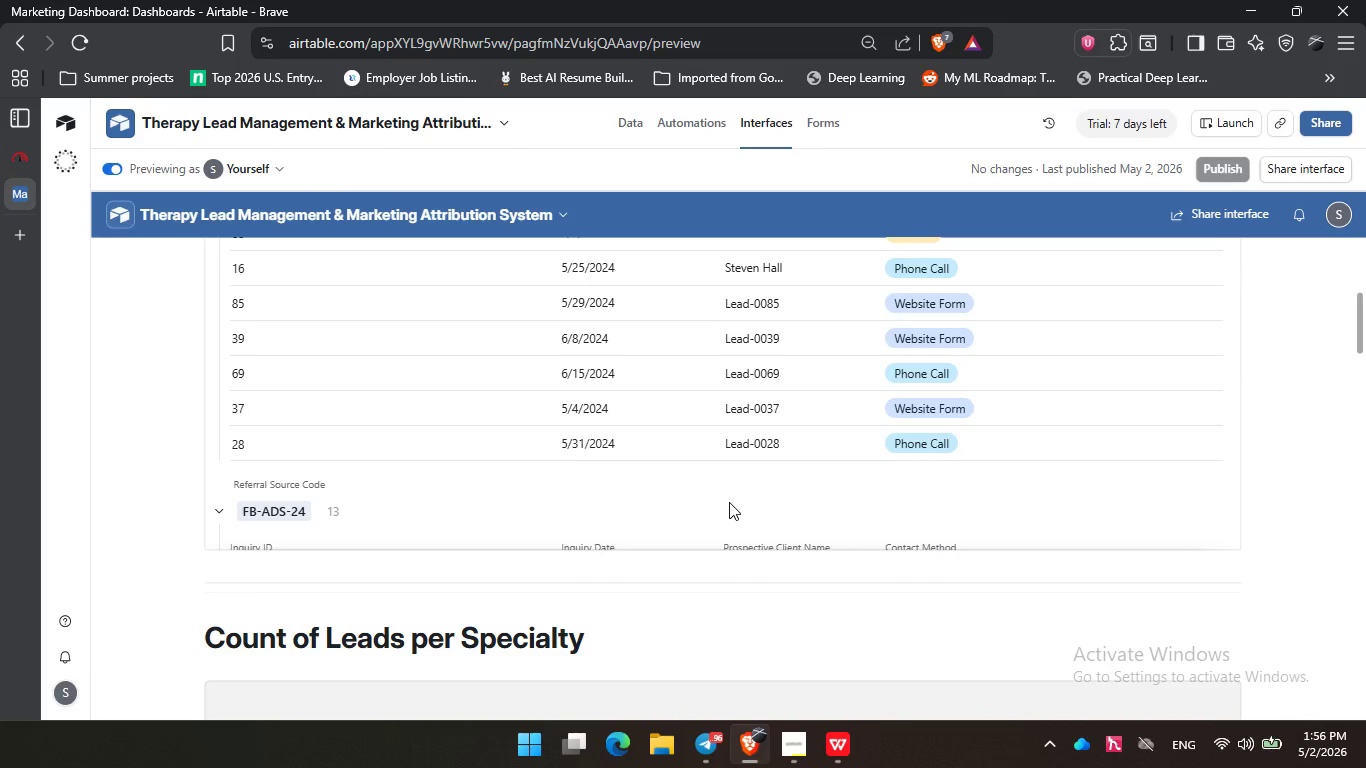 
left_click([726, 502])
 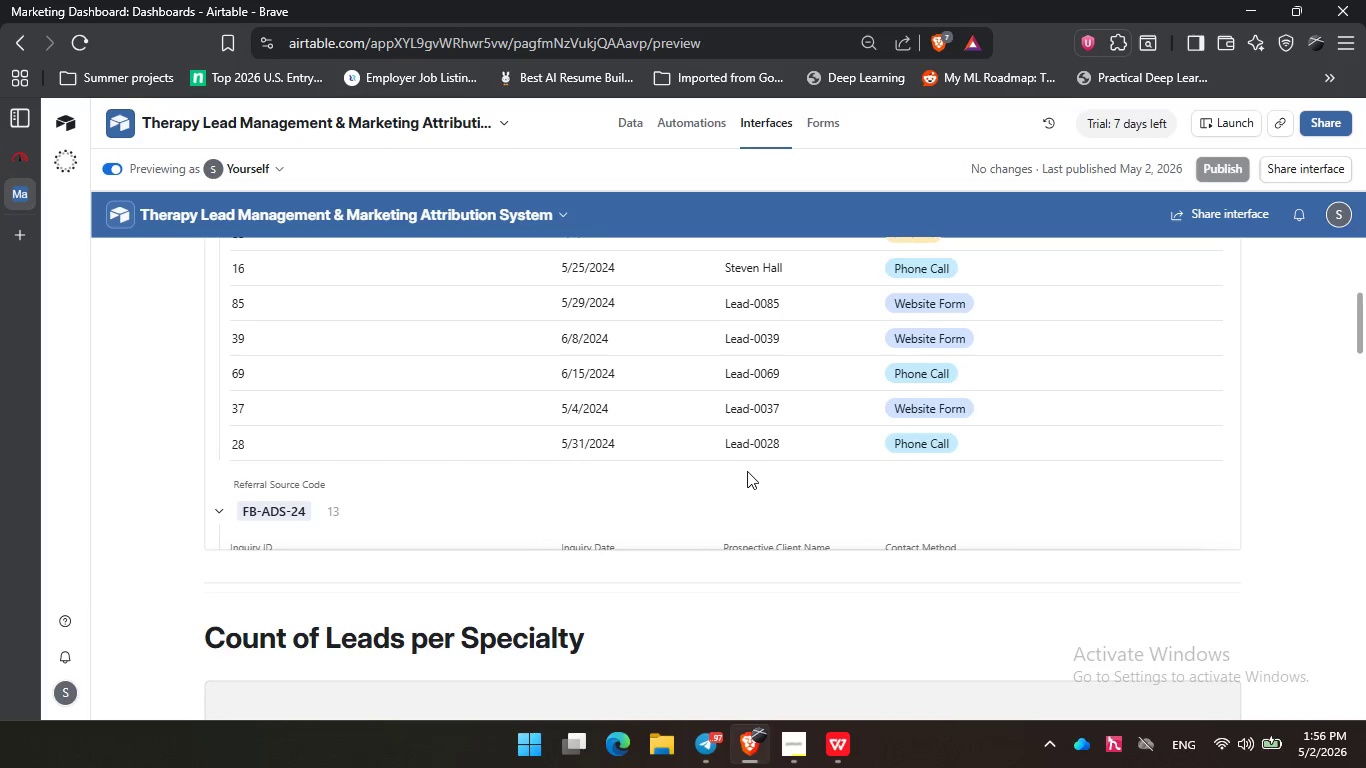 
scroll: coordinate [747, 471], scroll_direction: up, amount: 3.0
 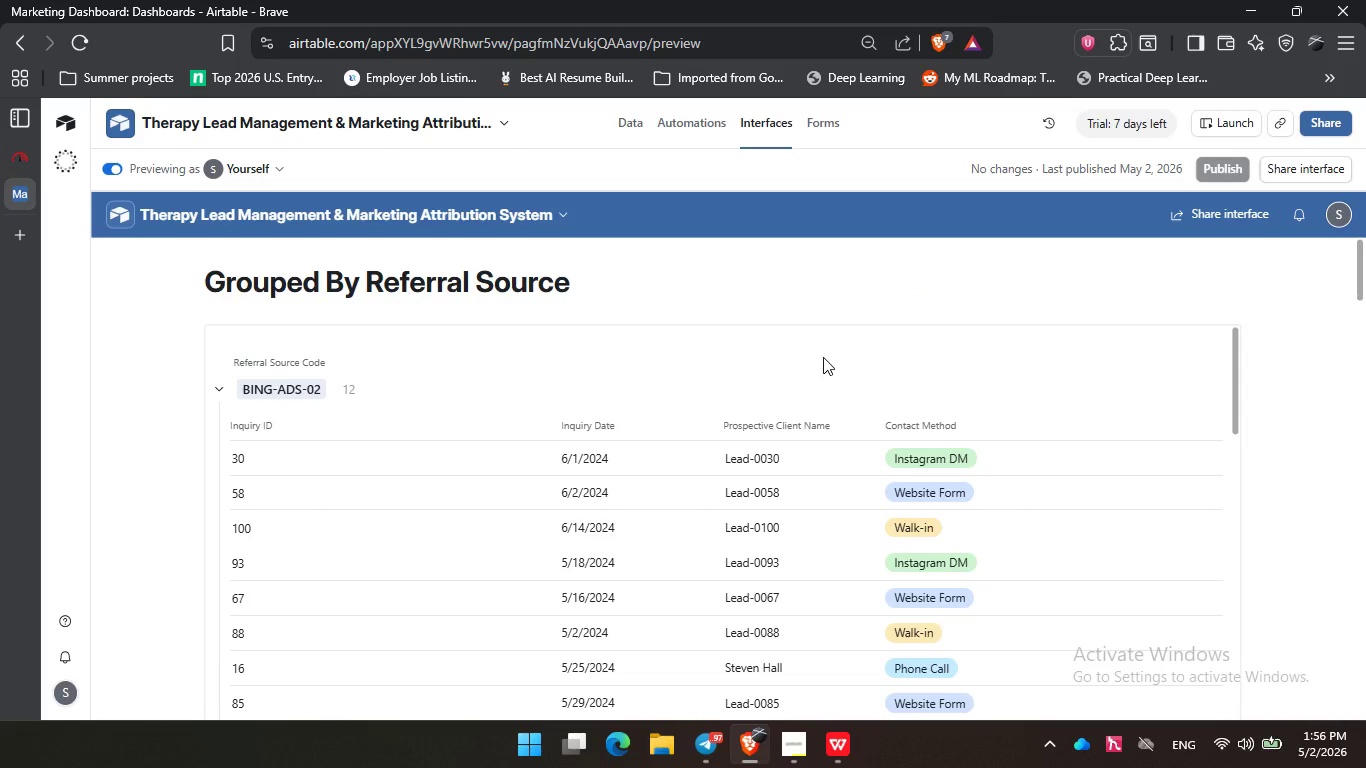 
left_click([823, 357])
 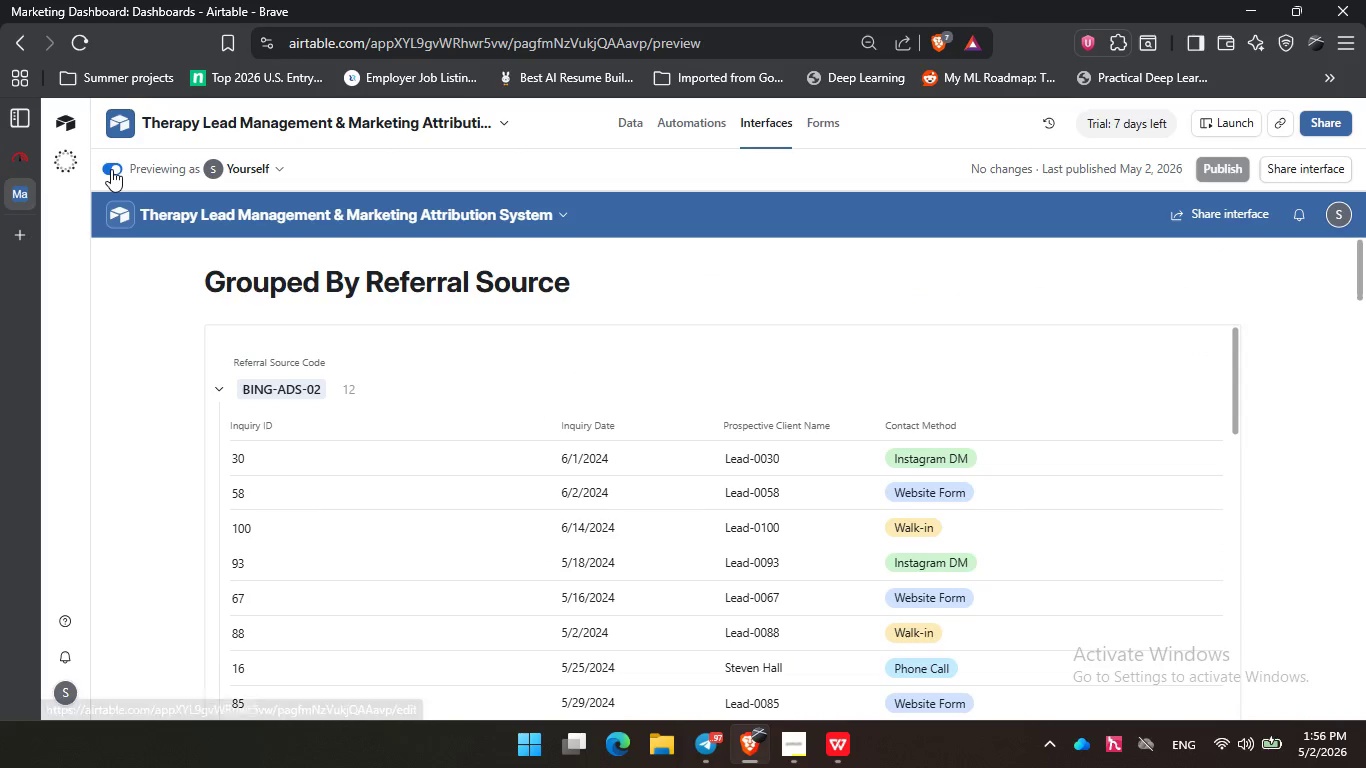 
left_click([111, 169])
 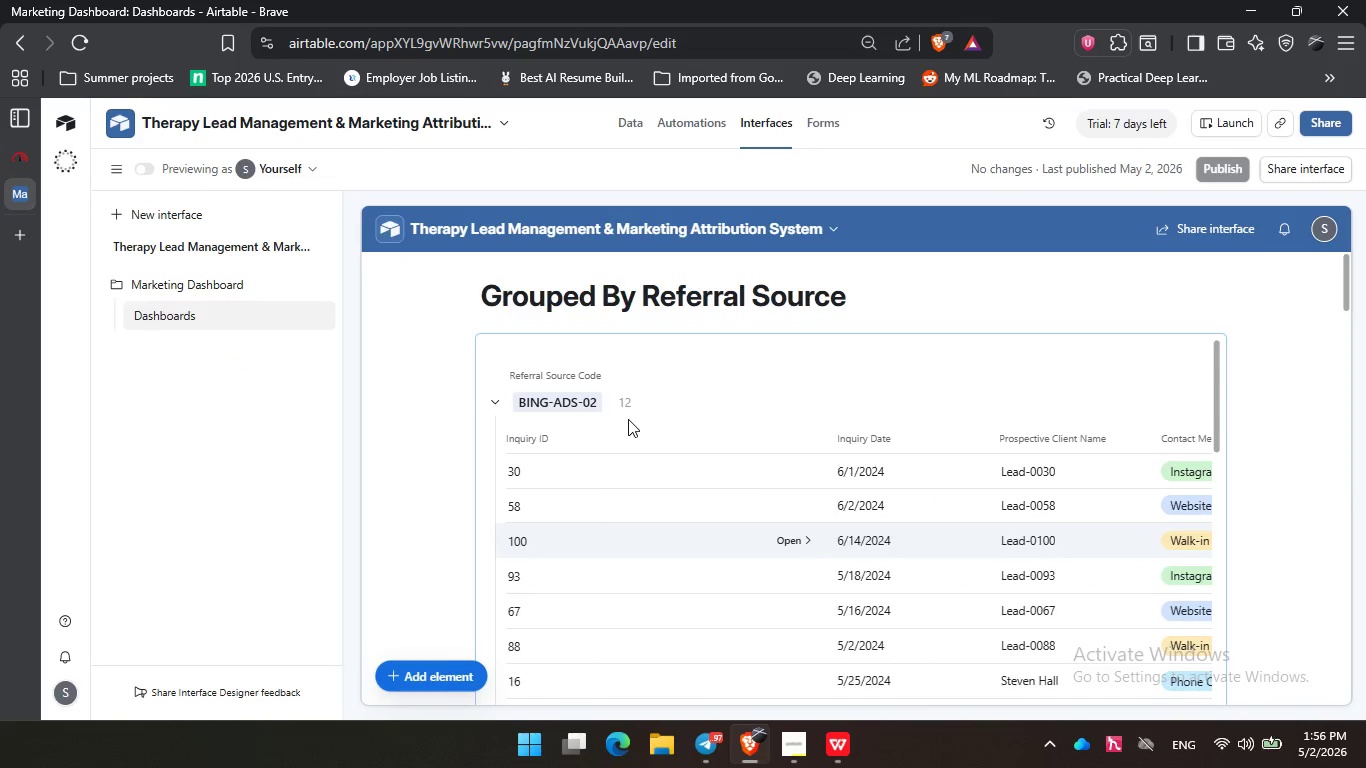 
left_click([628, 419])
 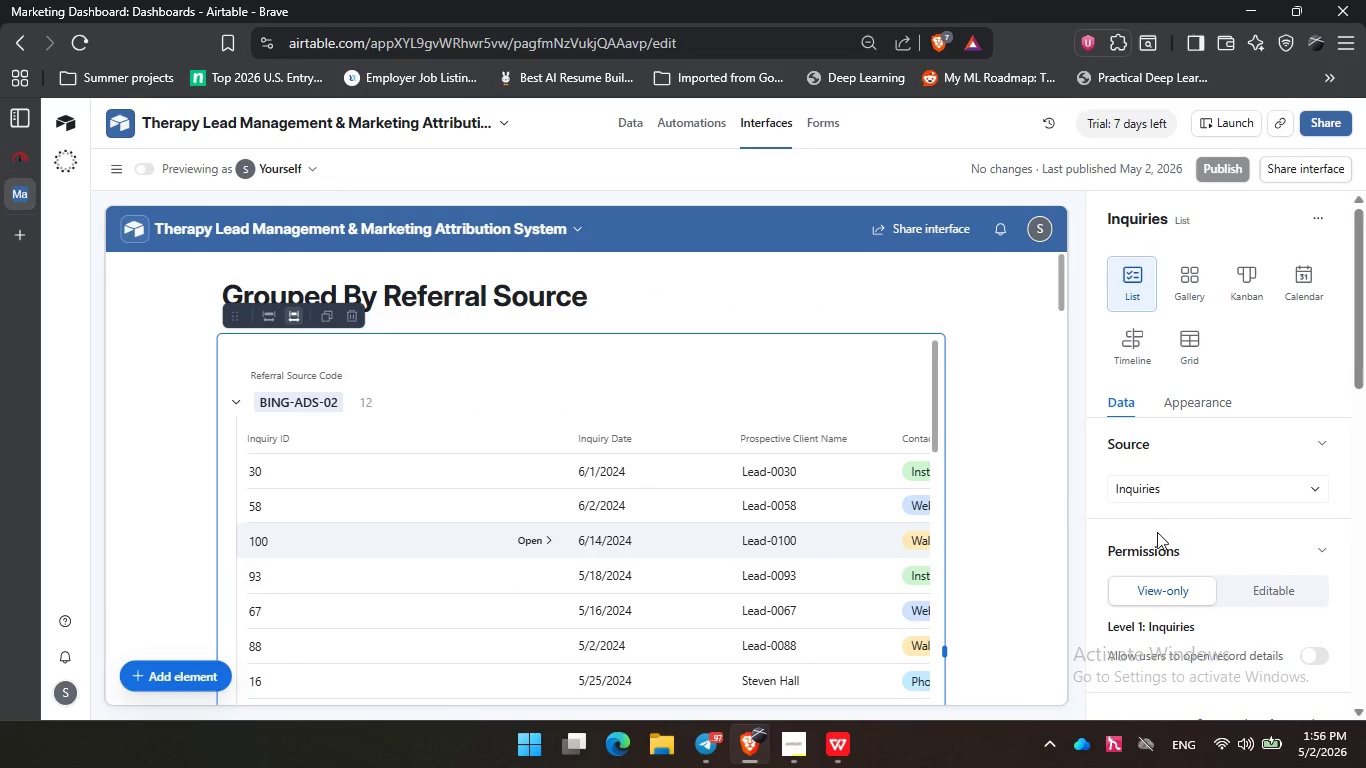 
scroll: coordinate [1222, 483], scroll_direction: down, amount: 10.0
 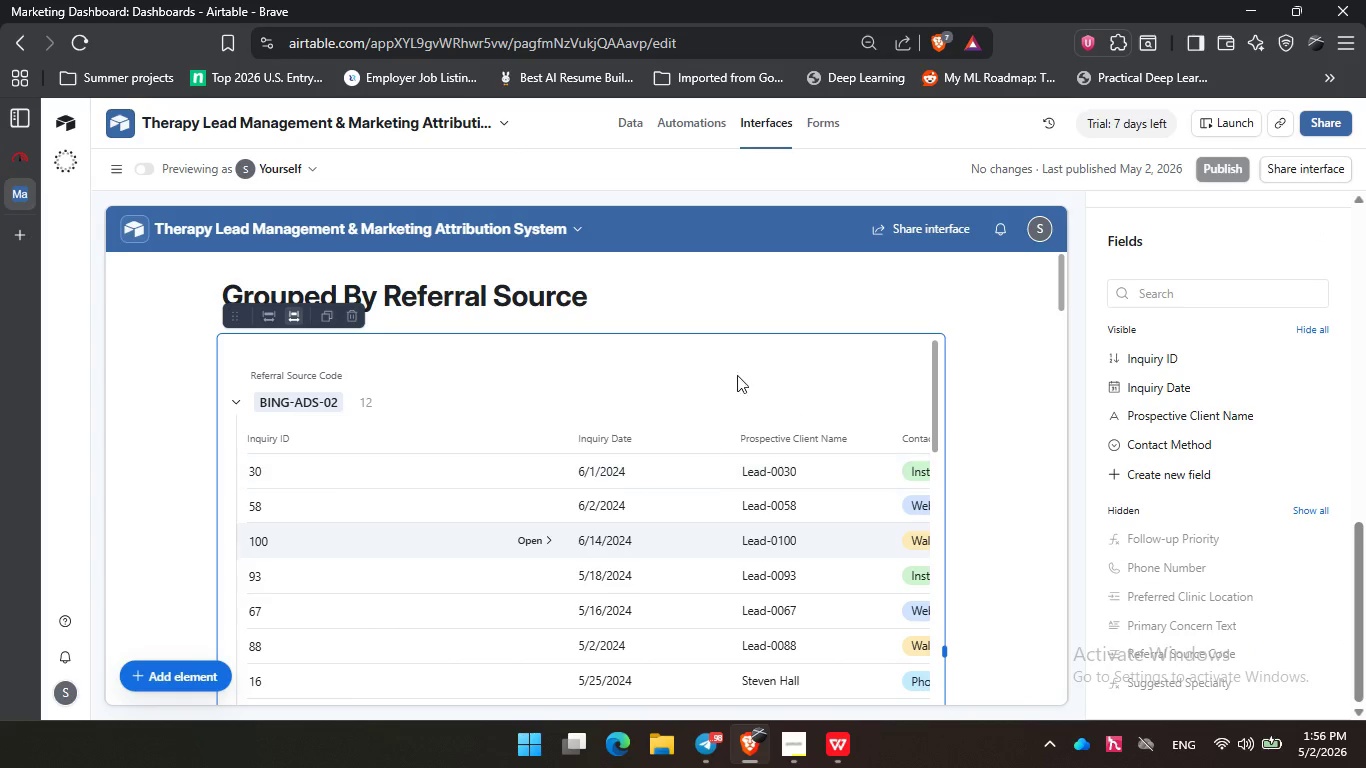 
wait(7.85)
 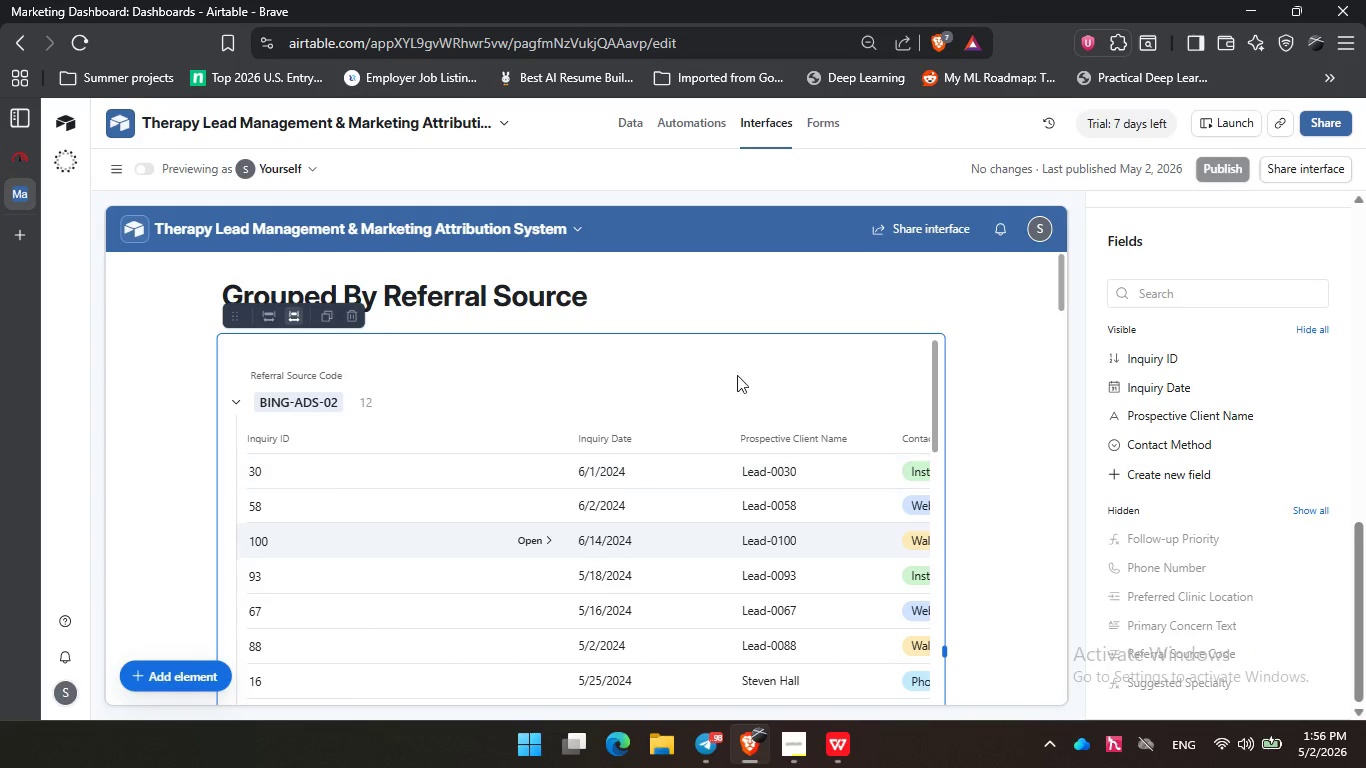 
left_click([1303, 625])
 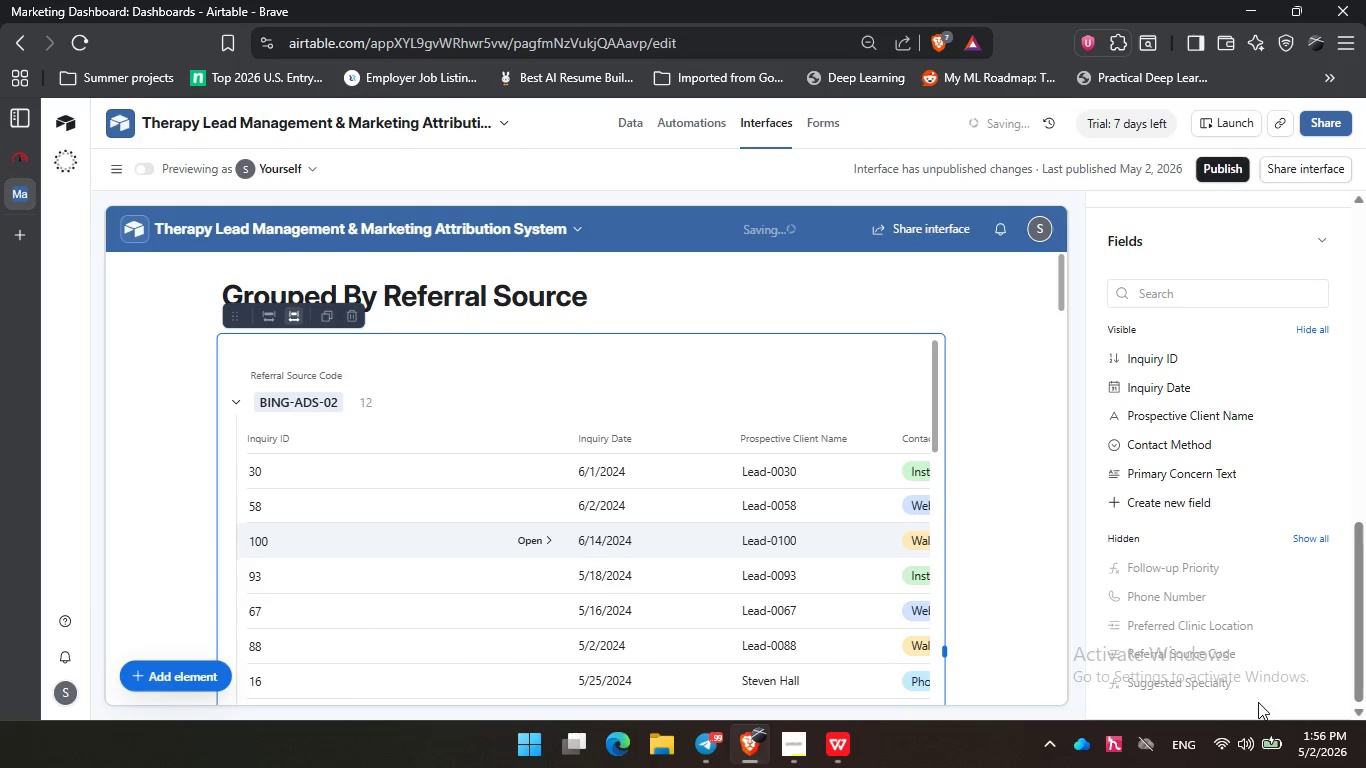 
scroll: coordinate [1258, 702], scroll_direction: down, amount: 2.0
 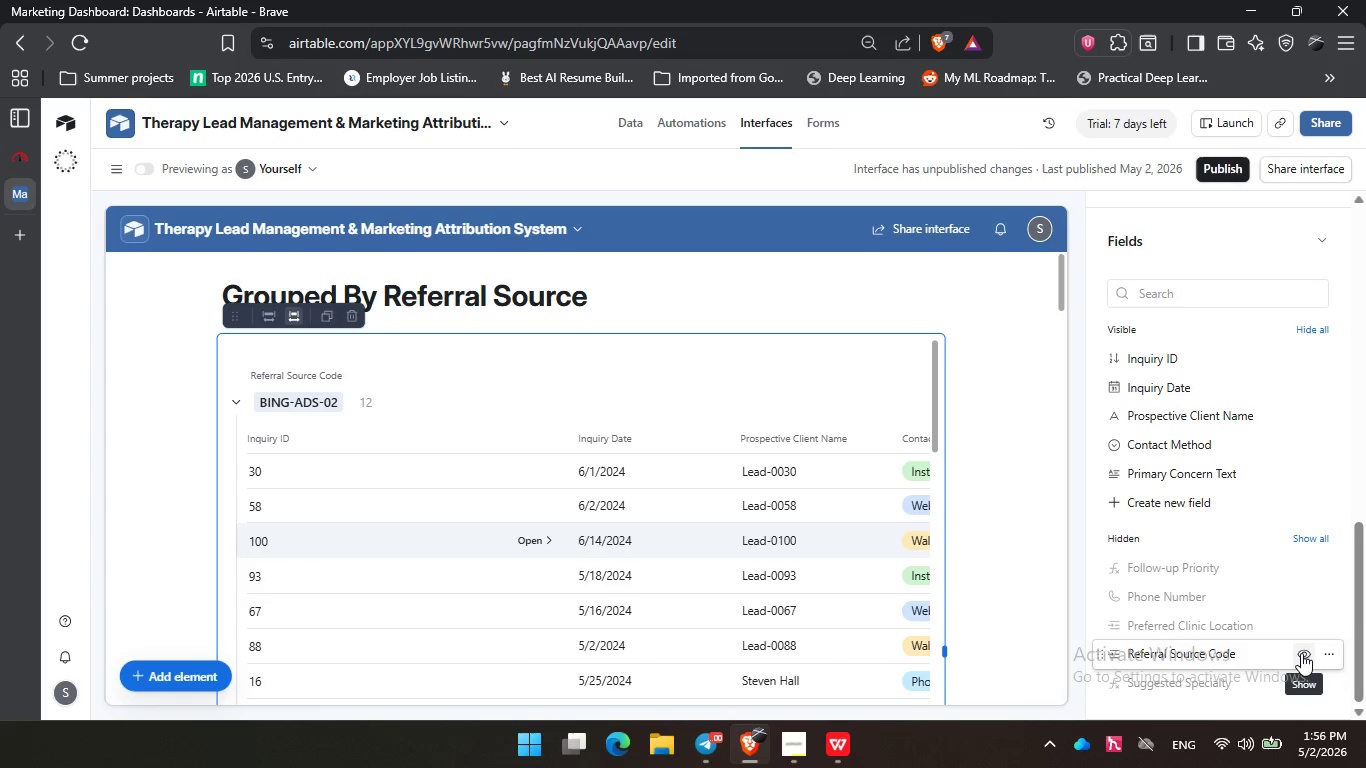 
wait(7.52)
 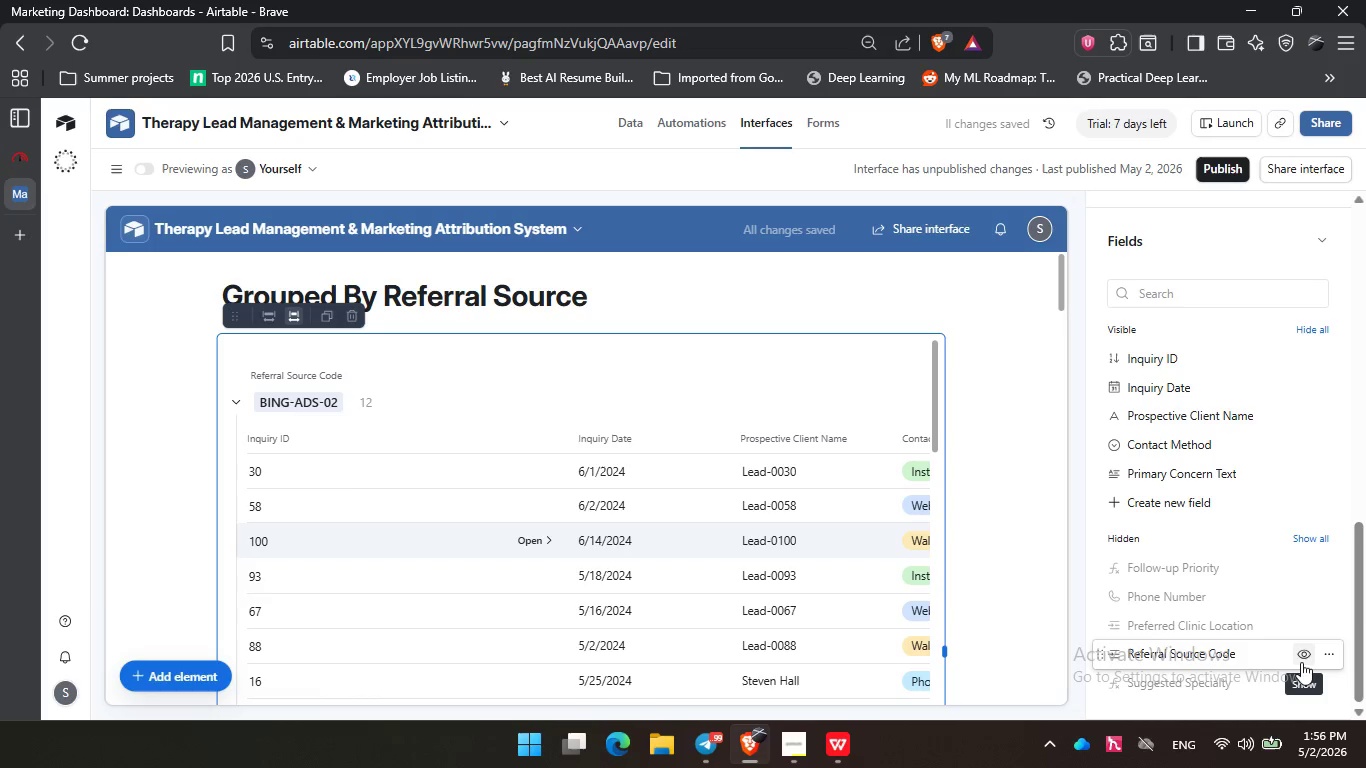 
left_click([1300, 629])
 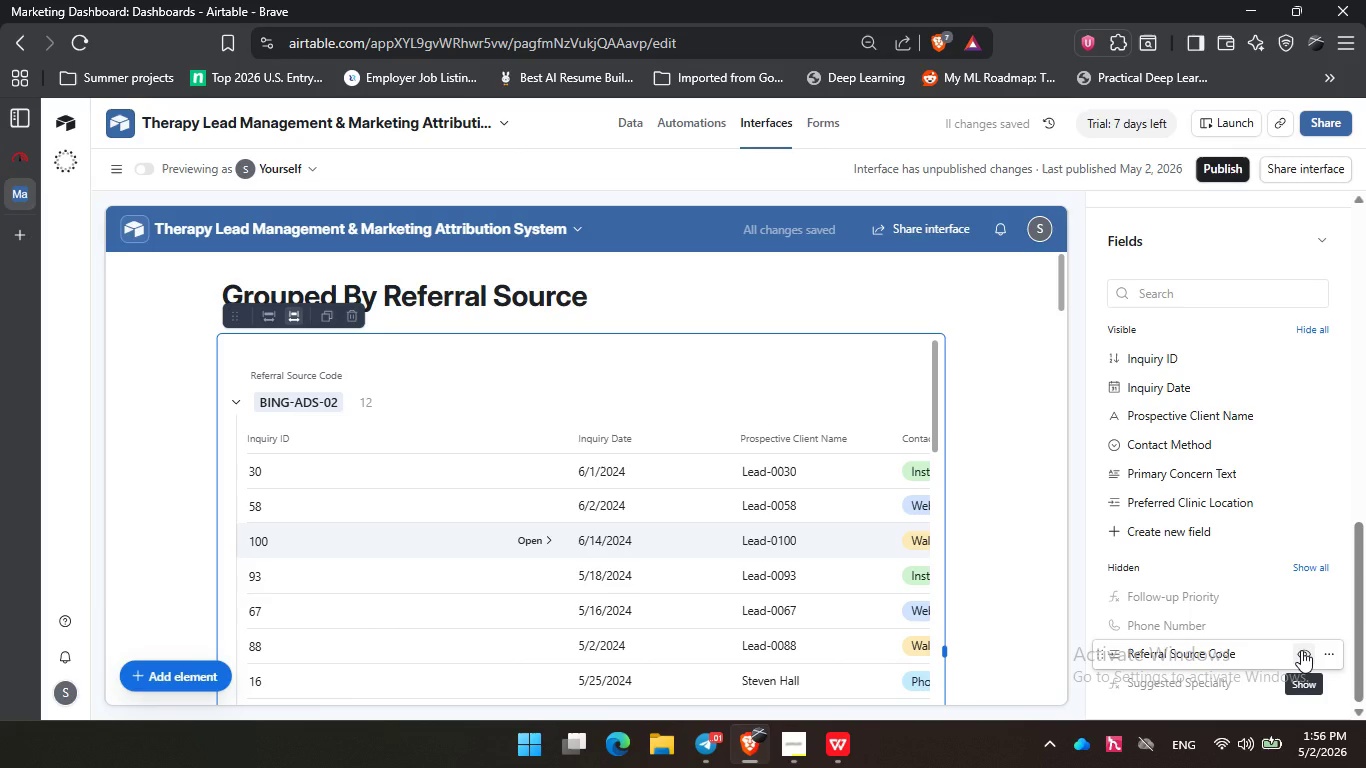 
left_click([1301, 650])
 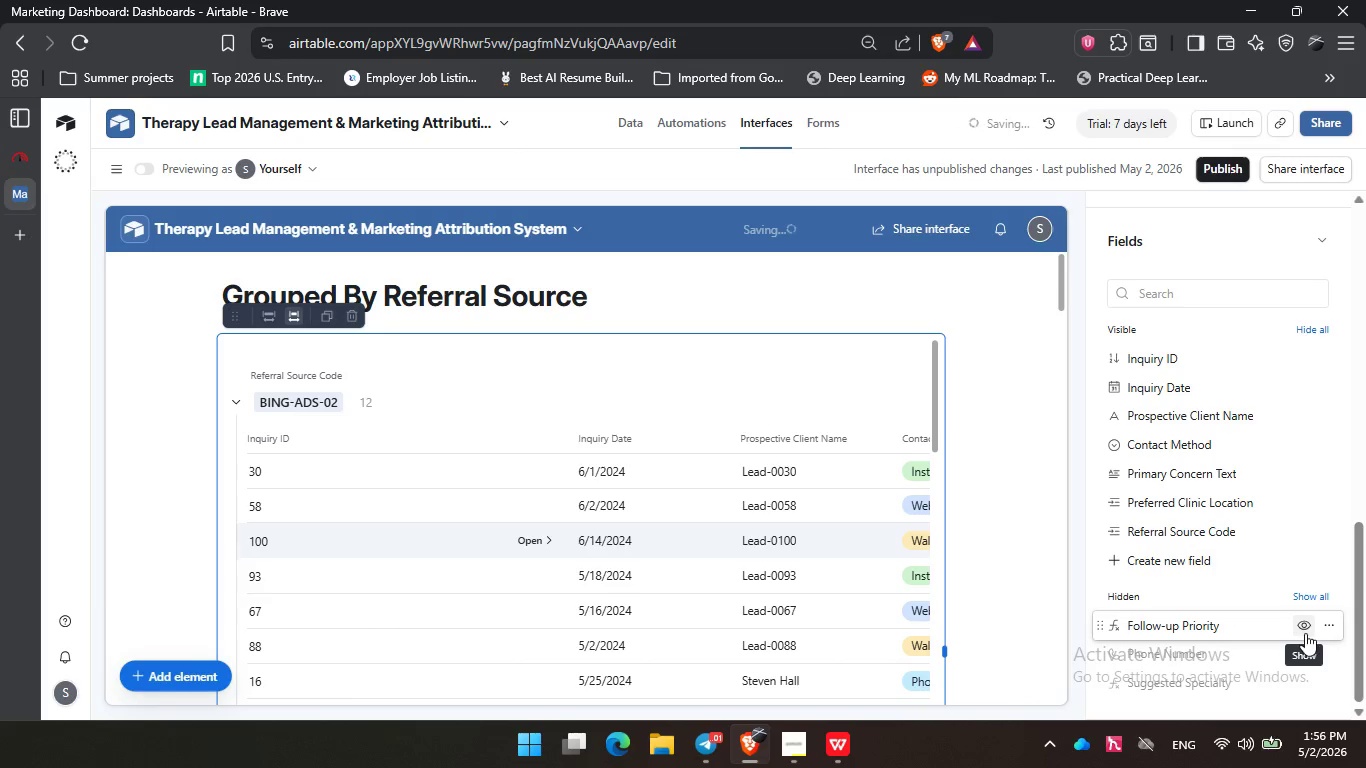 
left_click([1305, 633])
 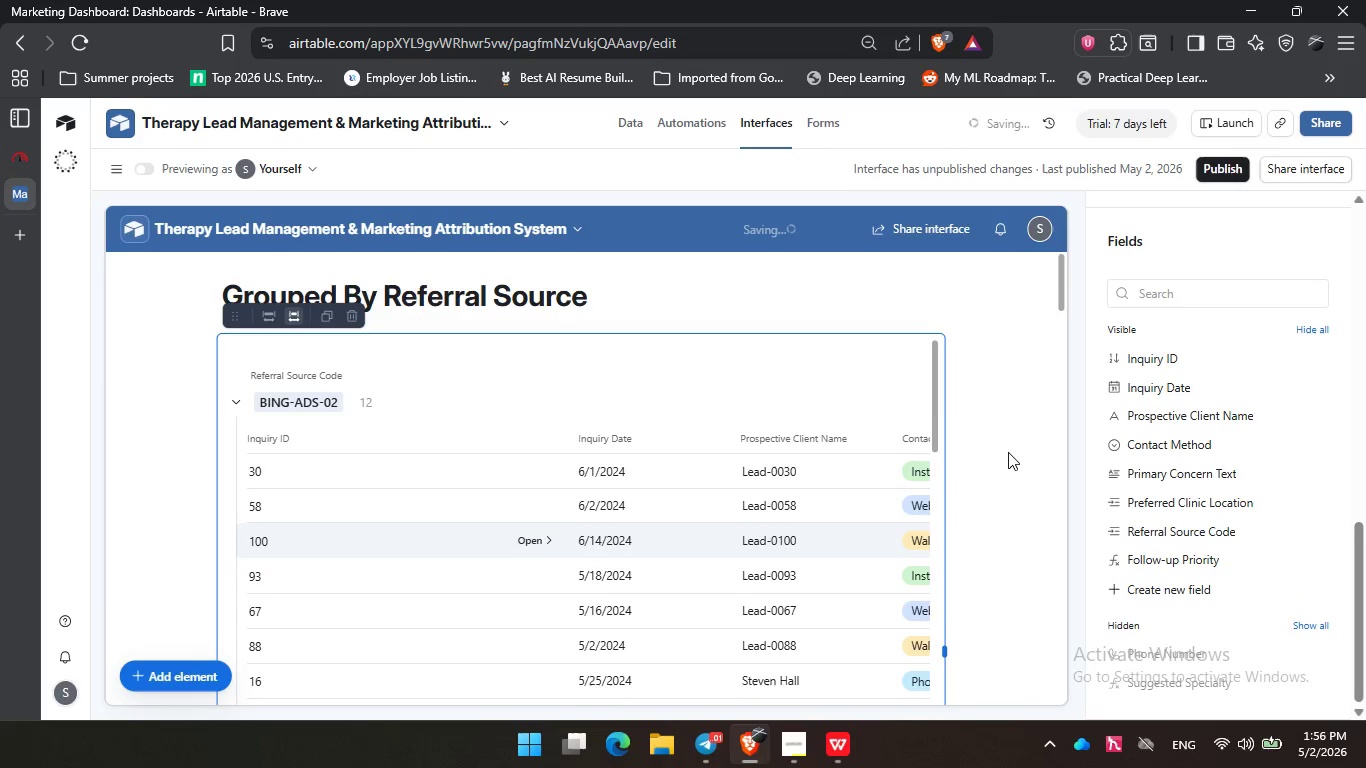 
scroll: coordinate [1008, 452], scroll_direction: down, amount: 2.0
 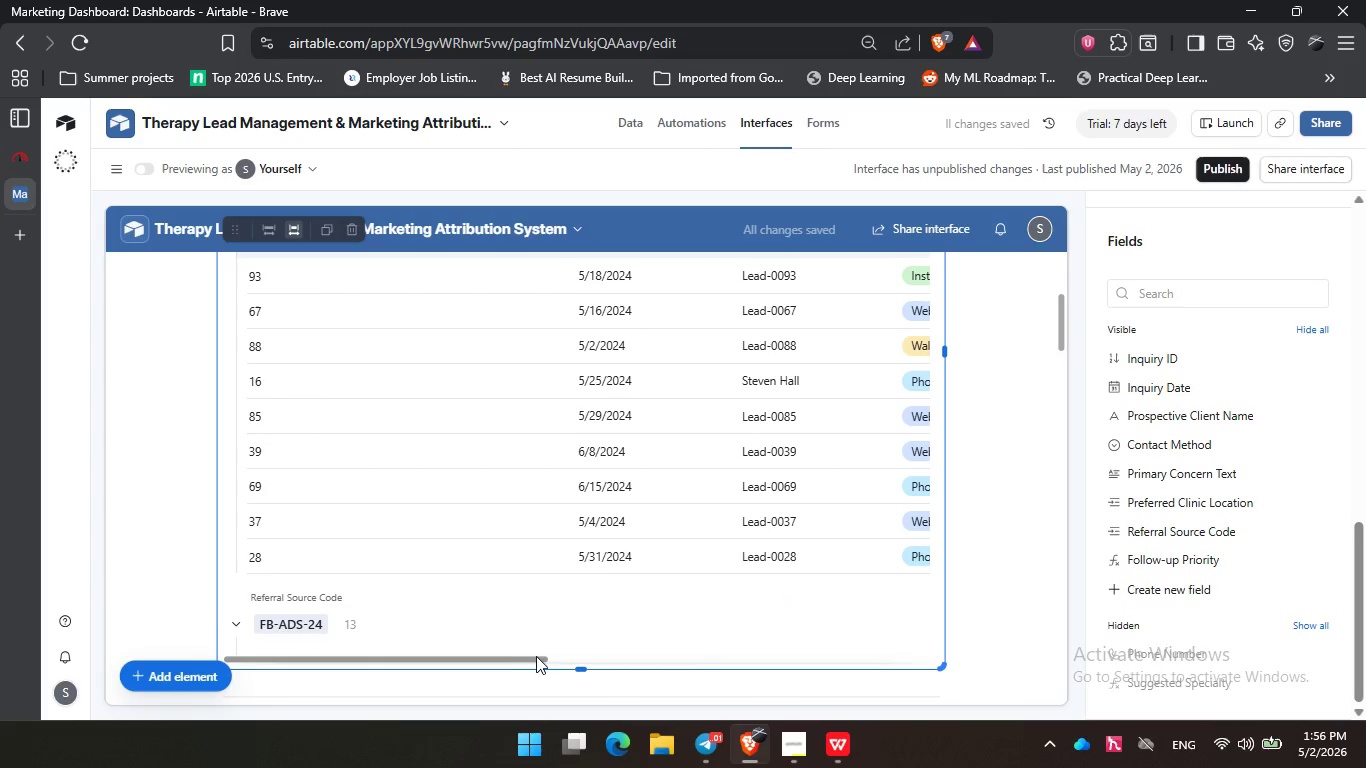 
left_click_drag(start_coordinate=[536, 657], to_coordinate=[461, 641])
 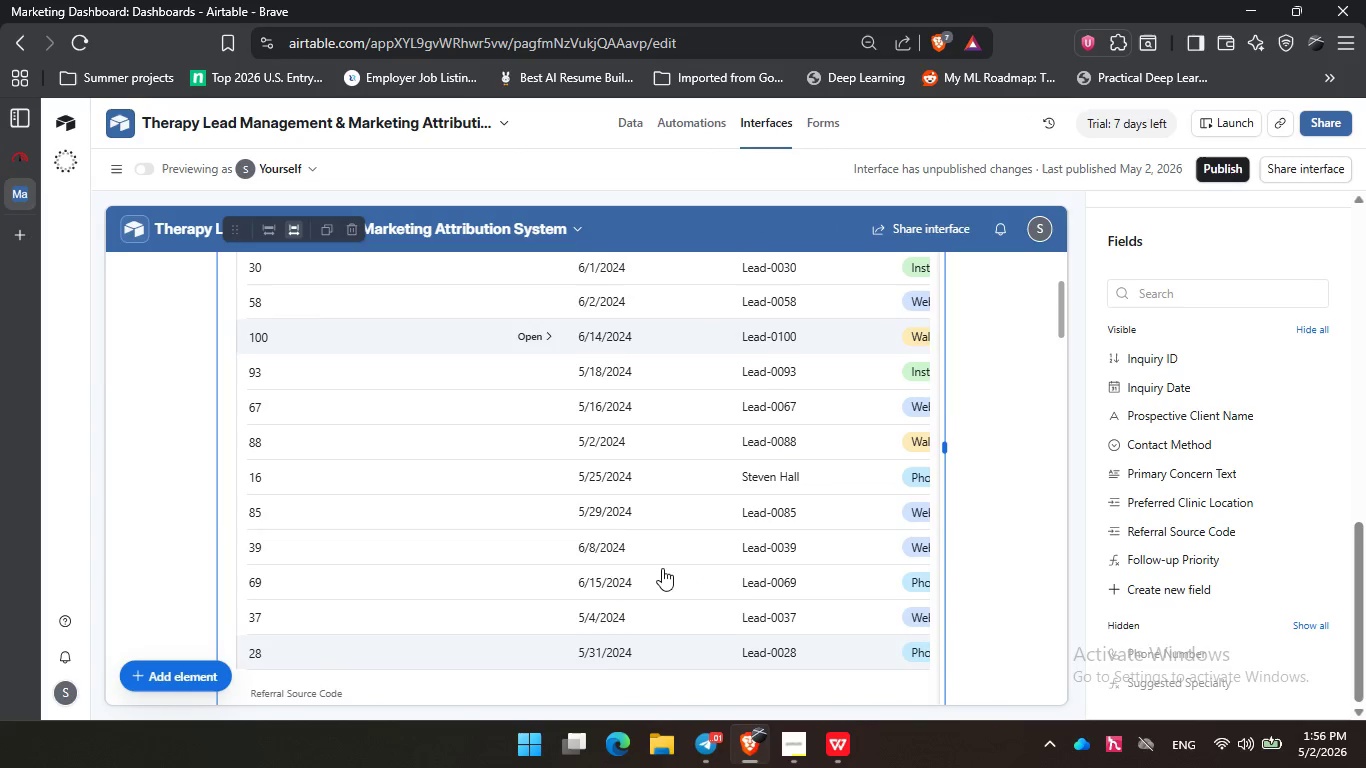 
scroll: coordinate [655, 565], scroll_direction: up, amount: 2.0
 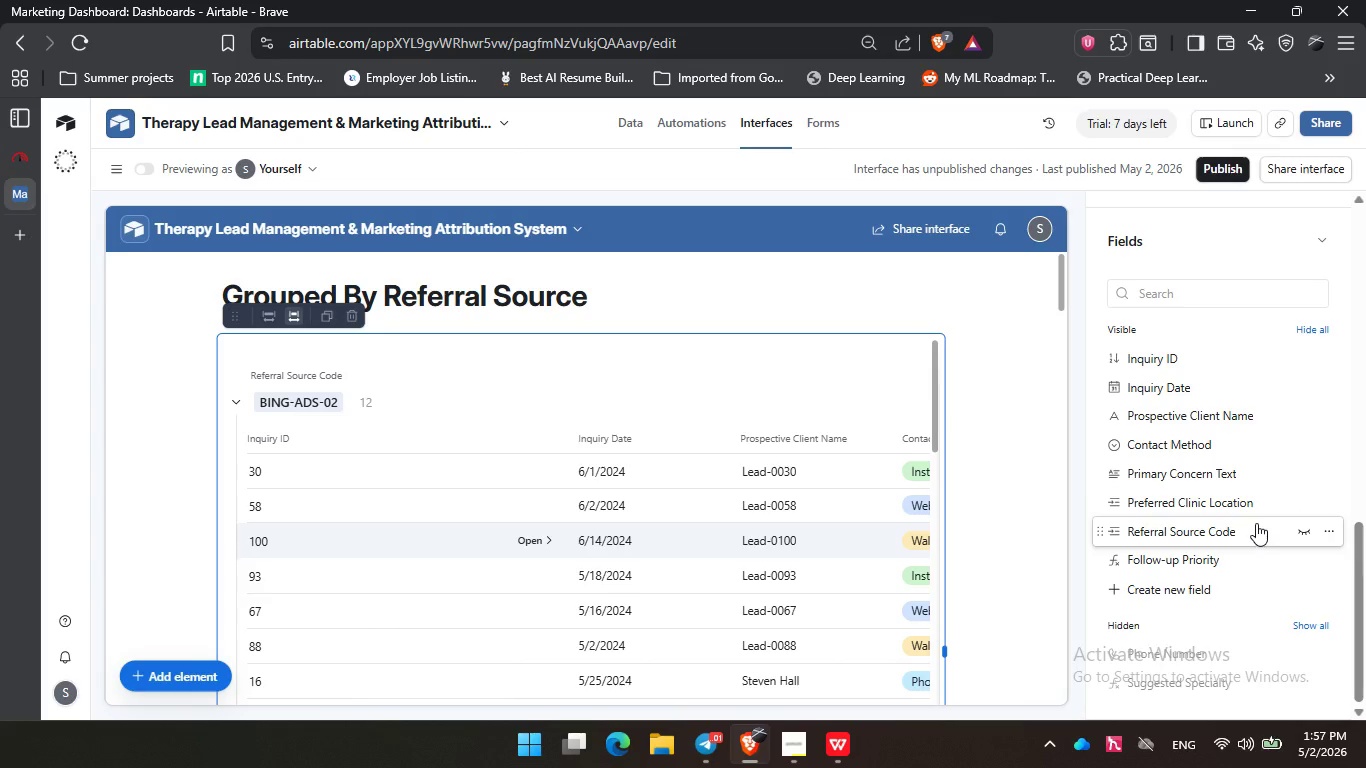 
wait(7.26)
 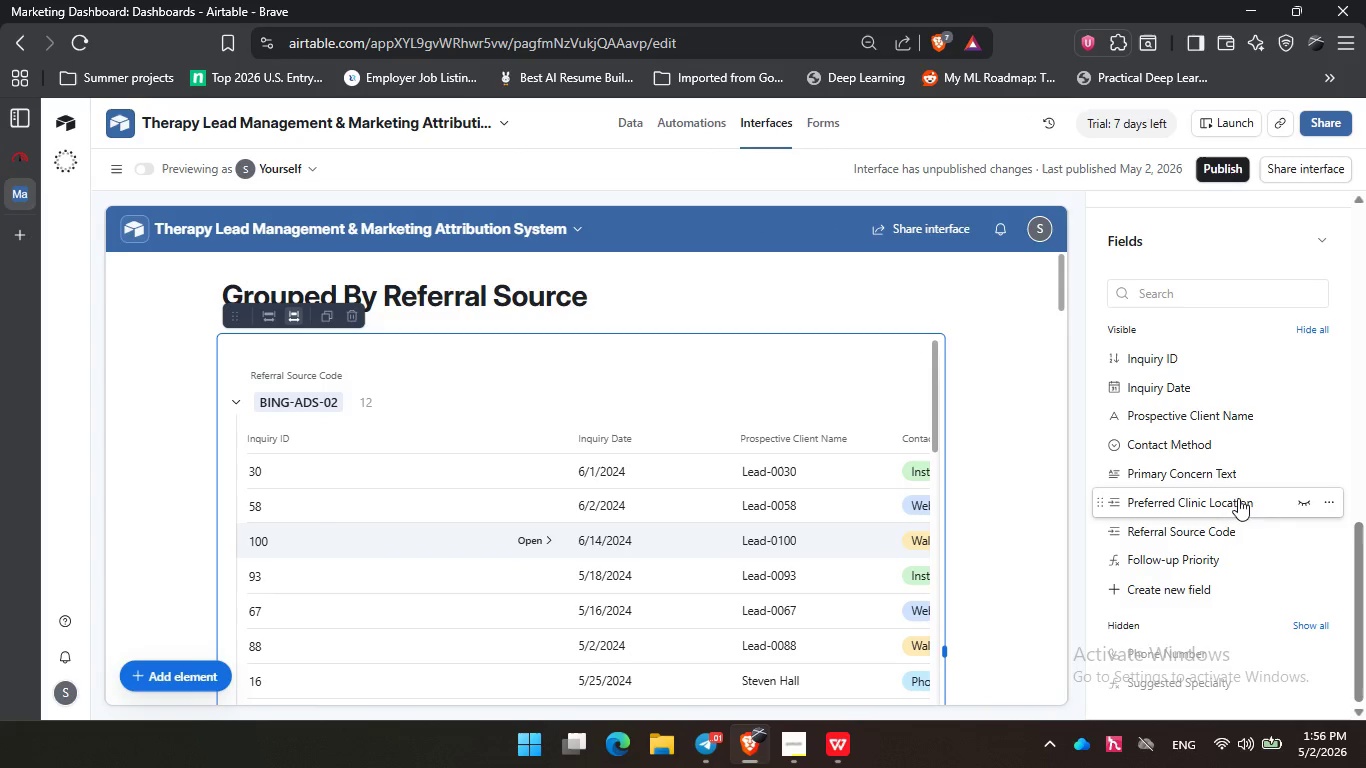 
left_click([1303, 529])
 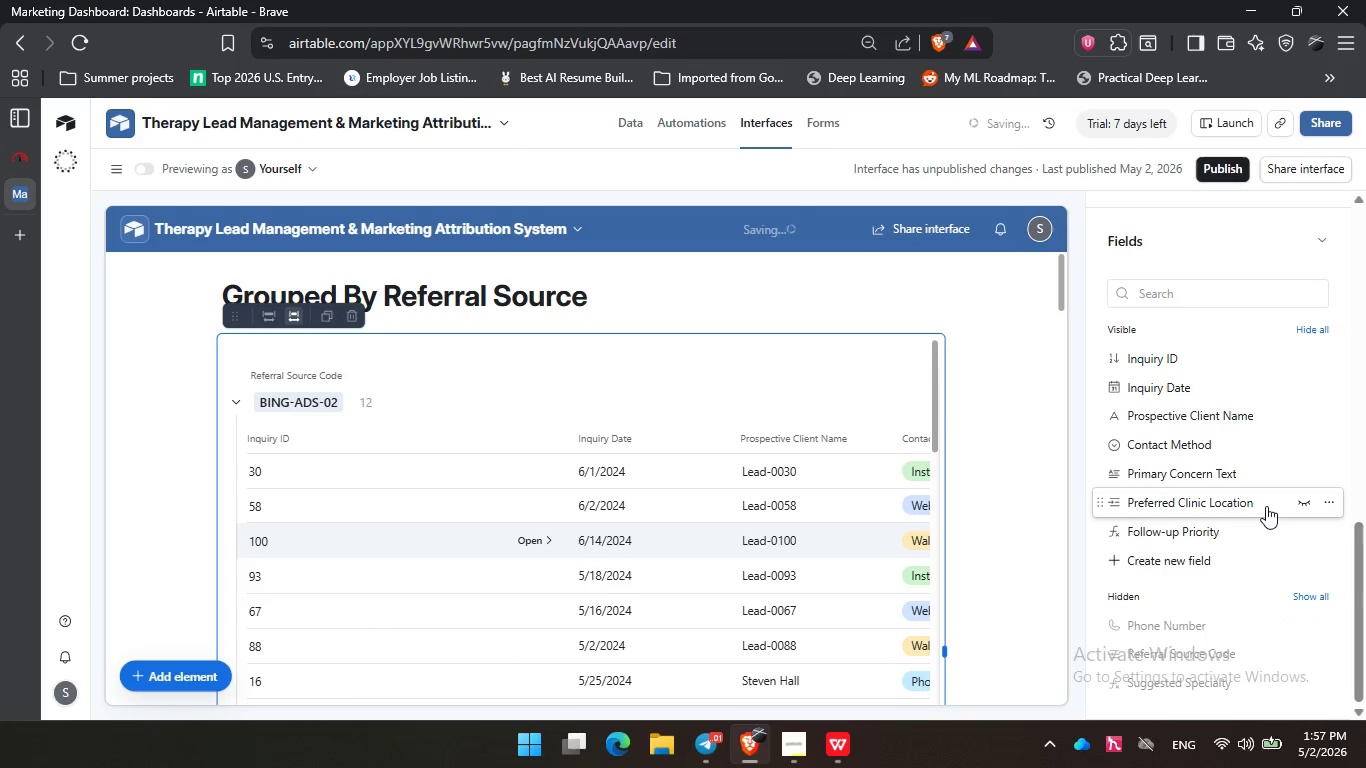 
scroll: coordinate [1266, 506], scroll_direction: none, amount: 0.0
 